 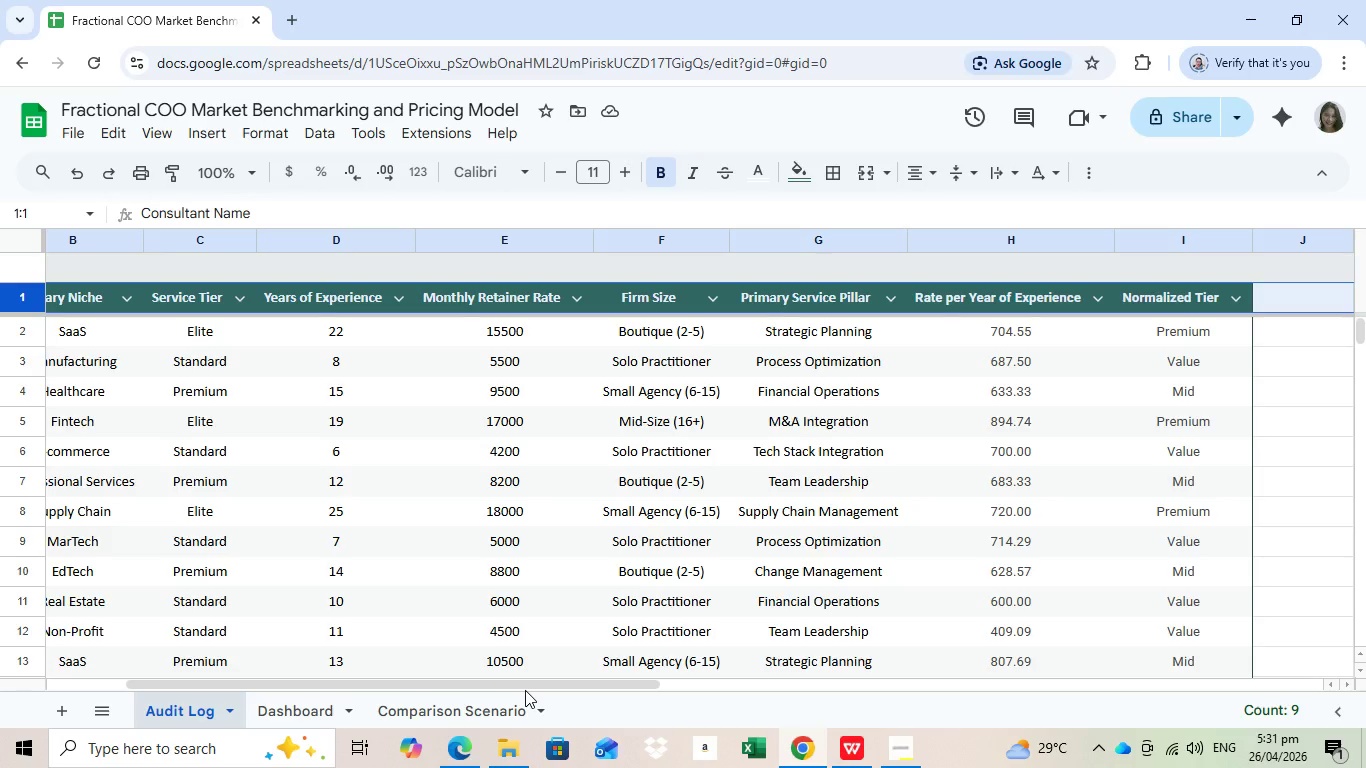 
left_click([311, 717])
 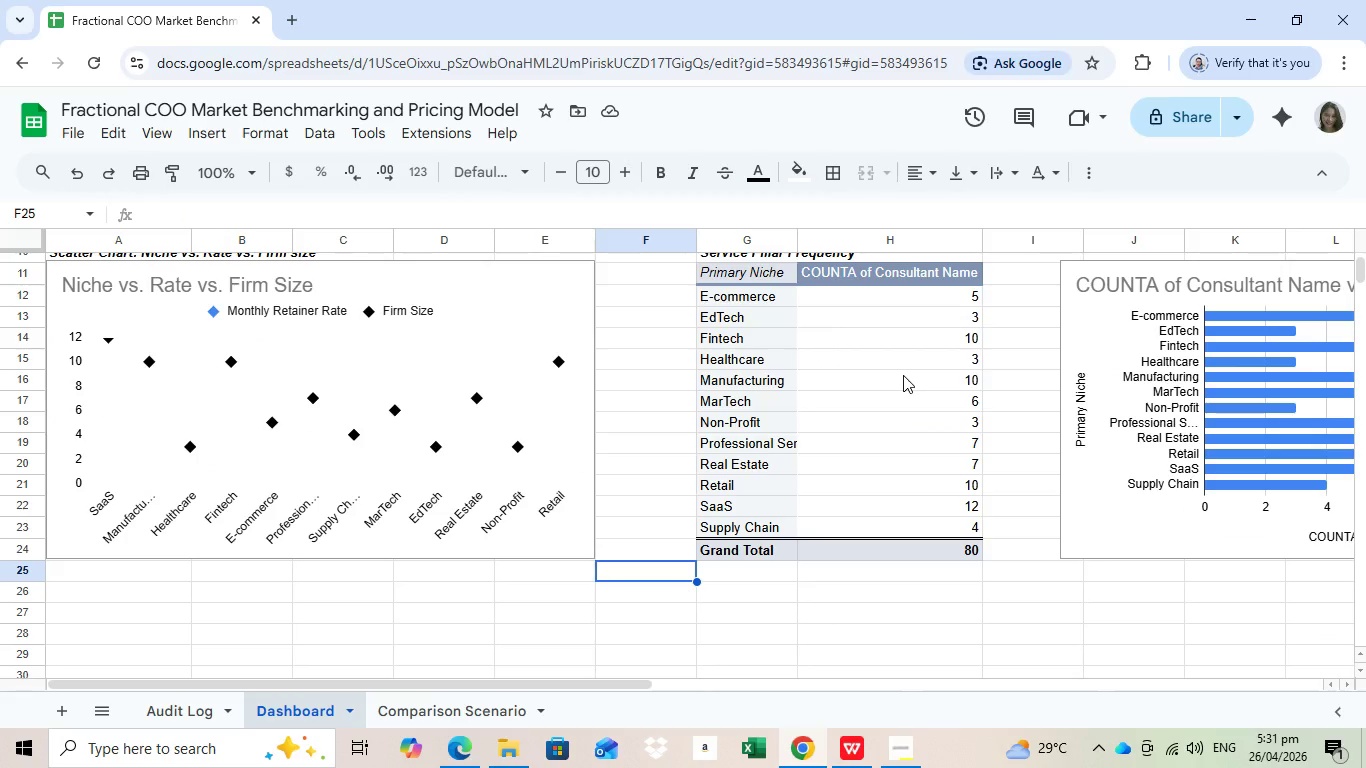 
scroll: coordinate [910, 395], scroll_direction: none, amount: 0.0
 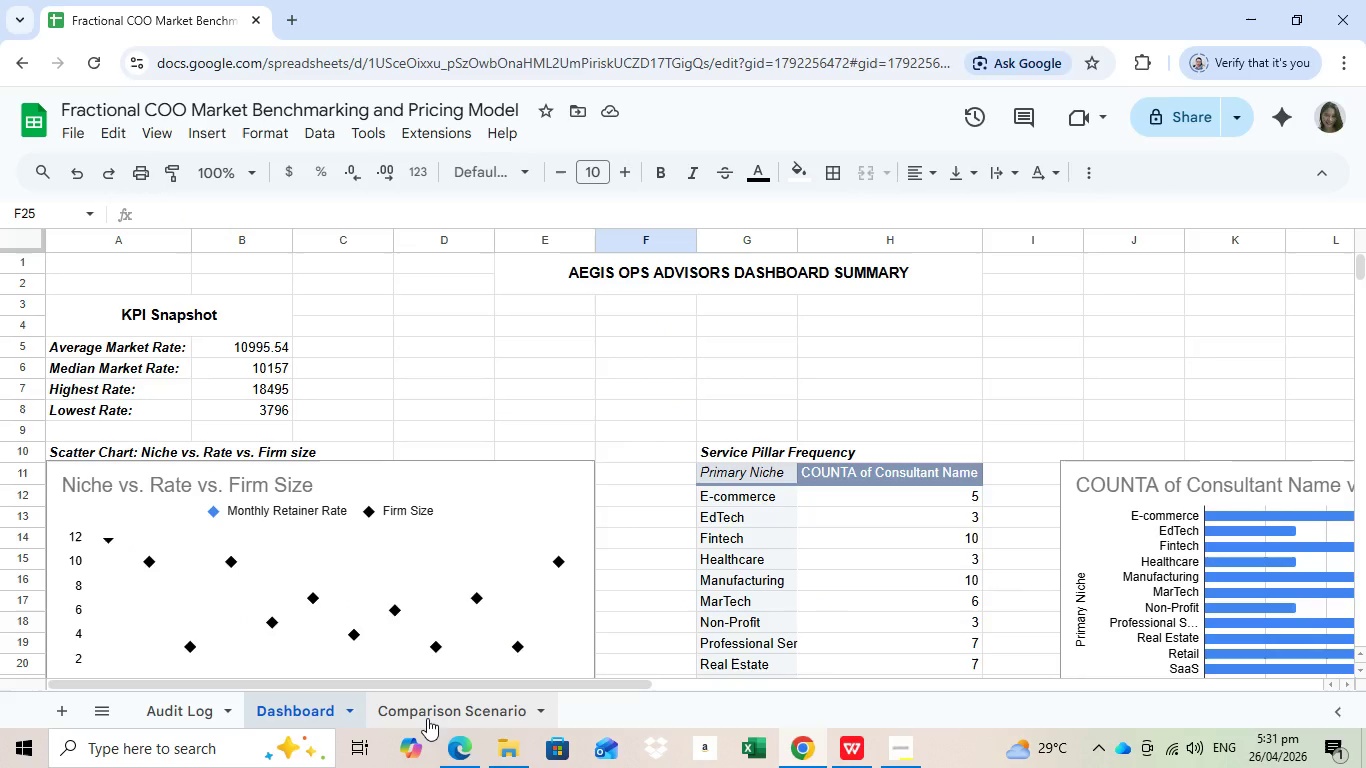 
left_click([427, 718])
 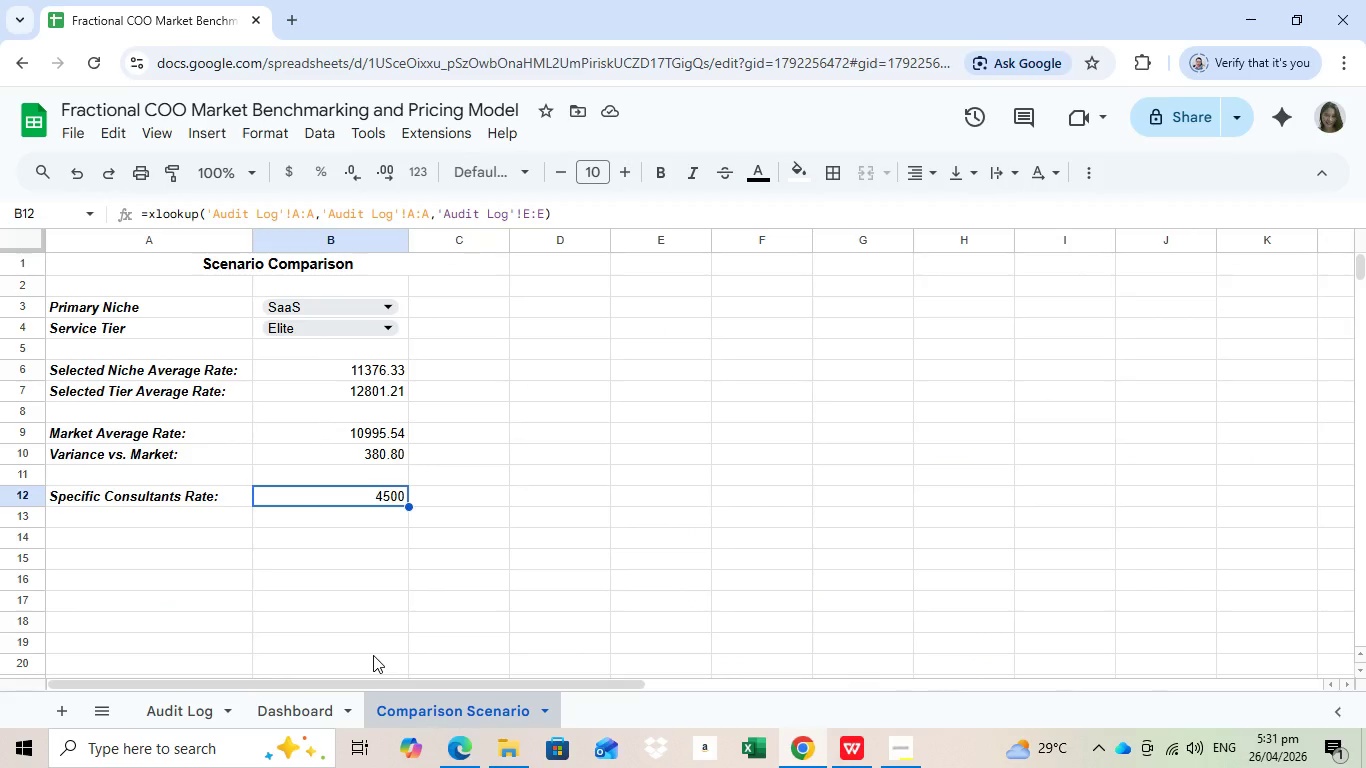 
left_click([327, 597])
 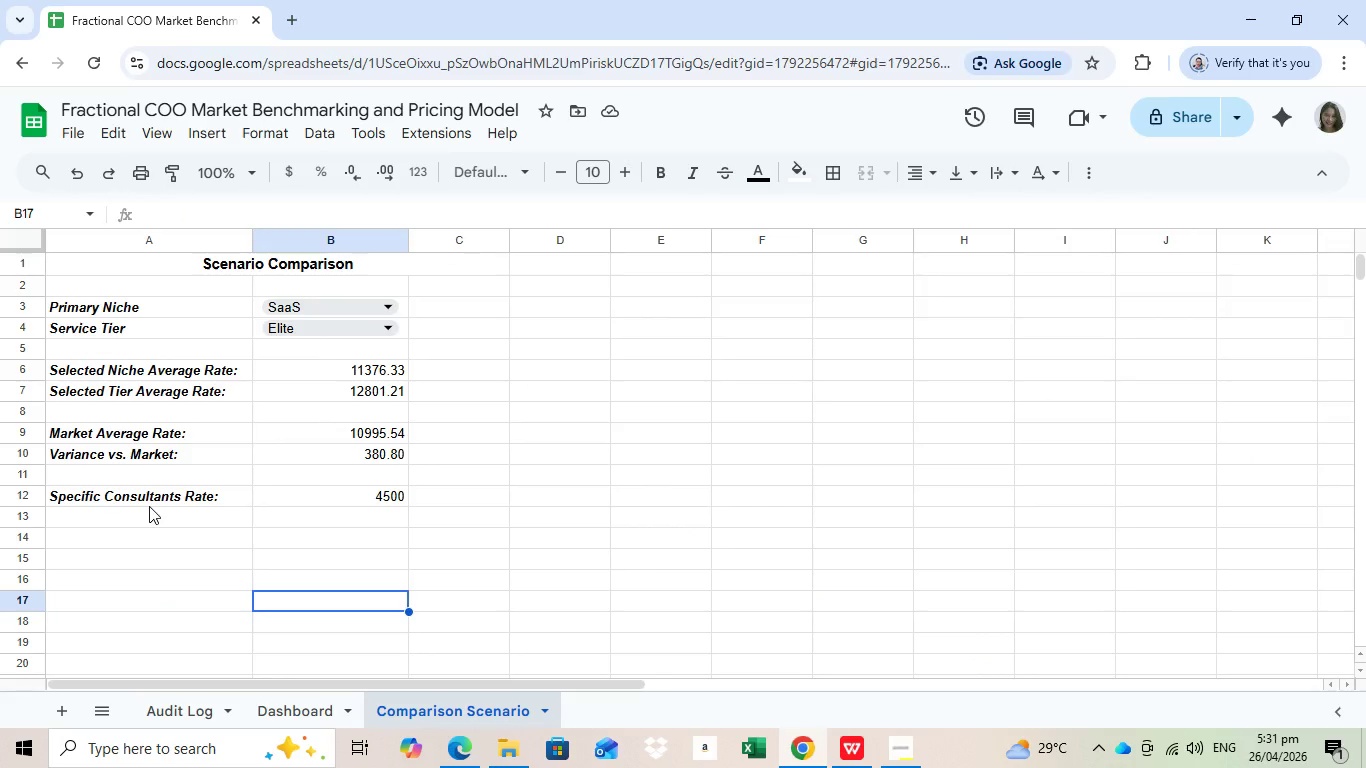 
left_click([149, 506])
 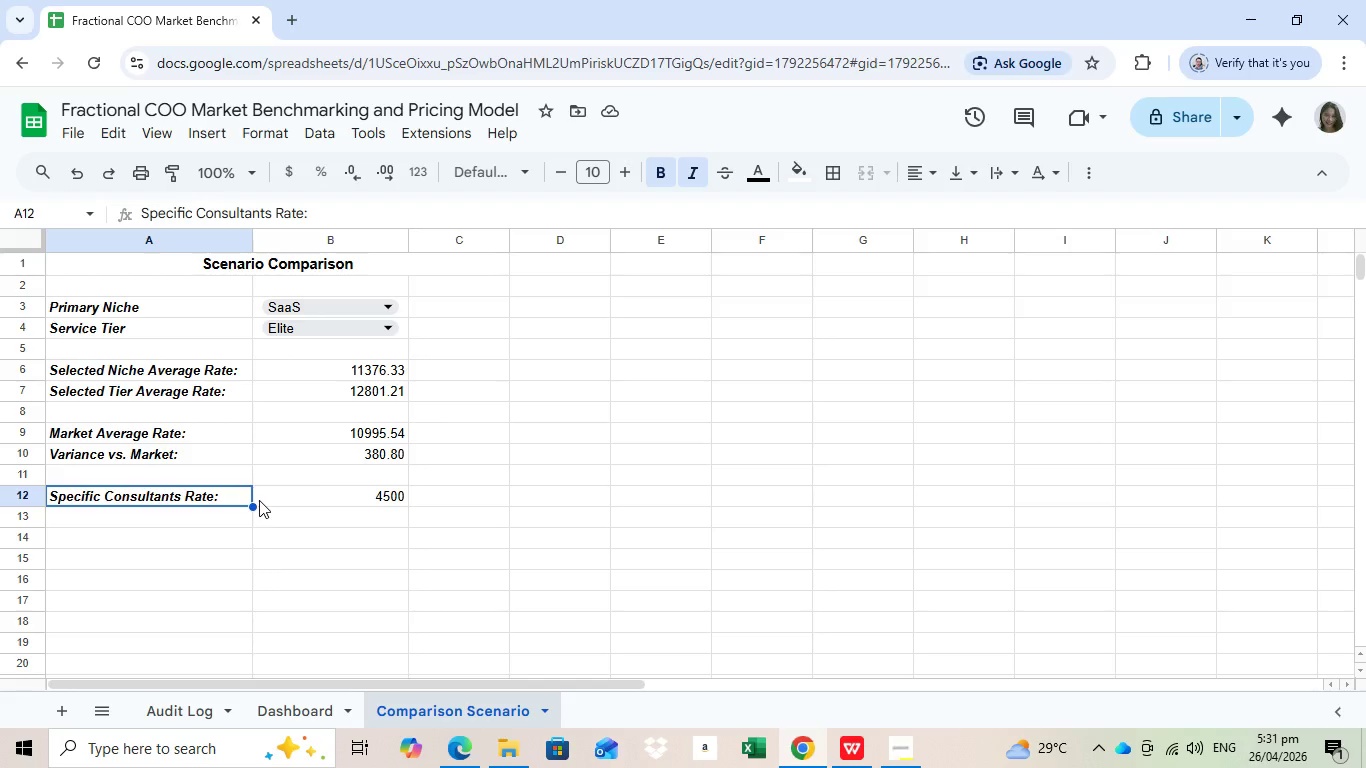 
left_click([375, 497])
 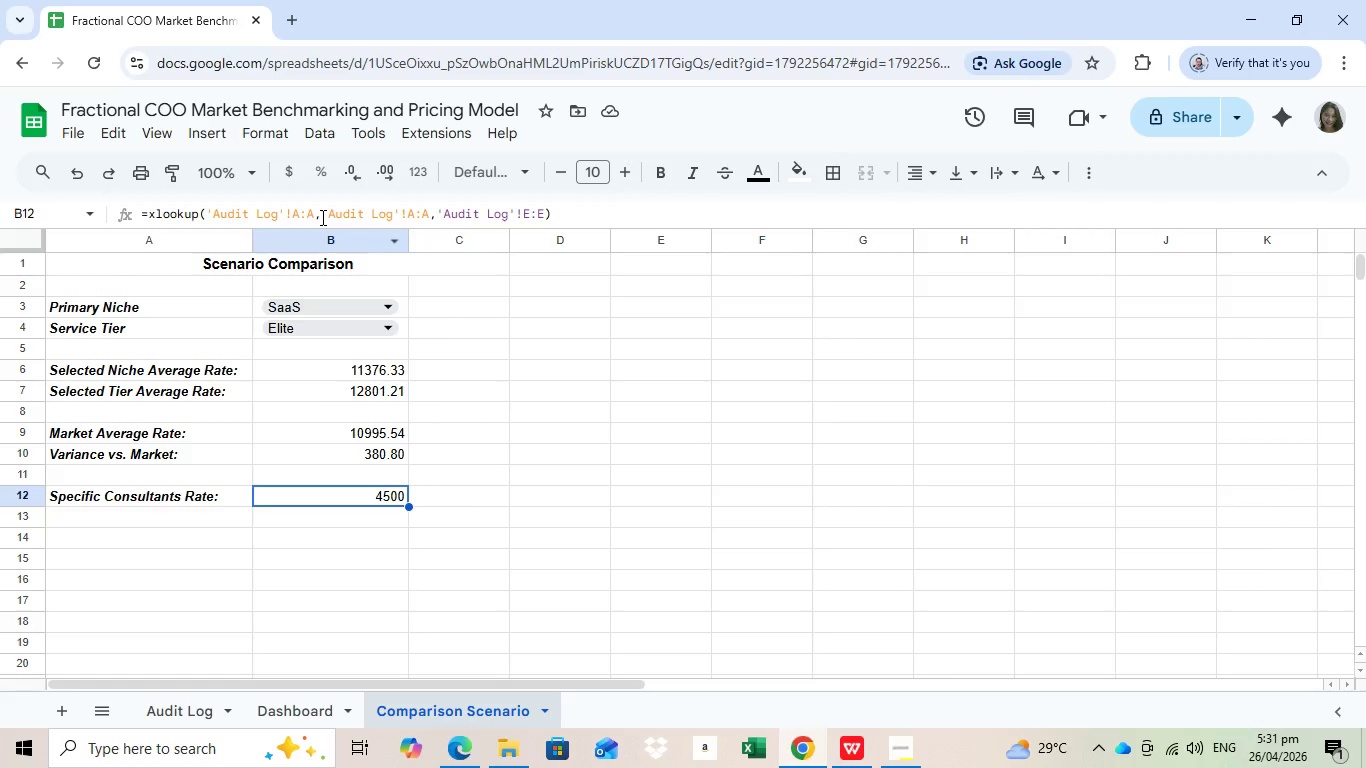 
left_click([313, 209])
 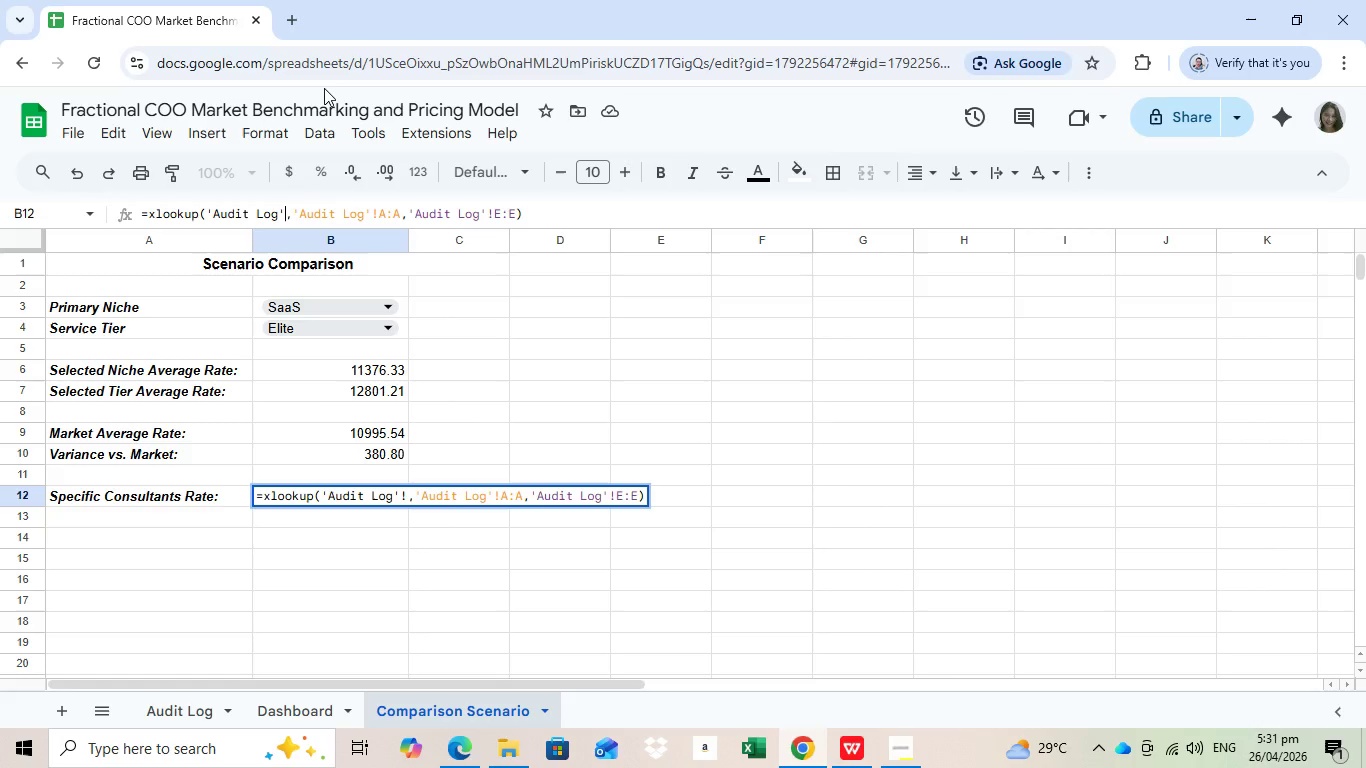 
key(Backspace)
key(Backspace)
key(Backspace)
key(Backspace)
key(Backspace)
key(Backspace)
key(Backspace)
key(Backspace)
key(Backspace)
key(Backspace)
key(Backspace)
key(Backspace)
key(Backspace)
key(Backspace)
key(Backspace)
type("Consultant Name")
 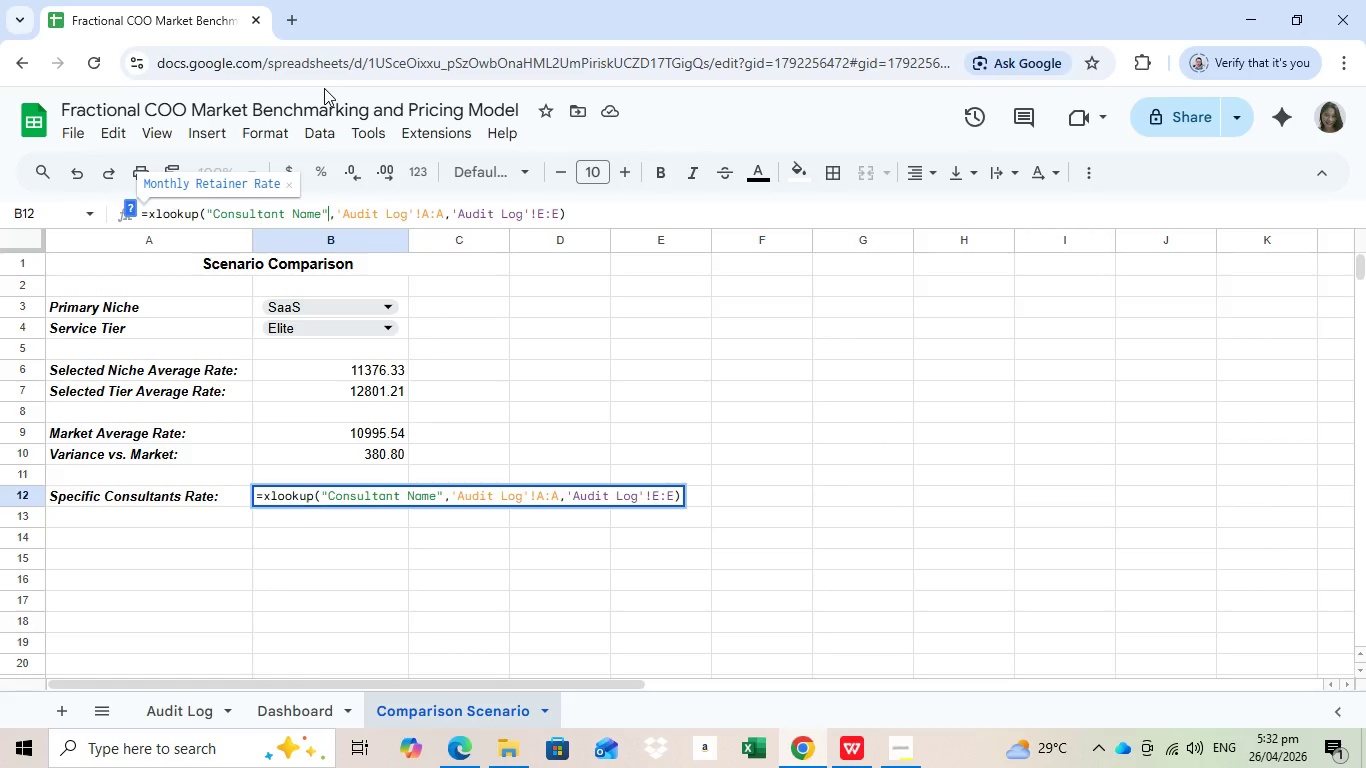 
key(Enter)
 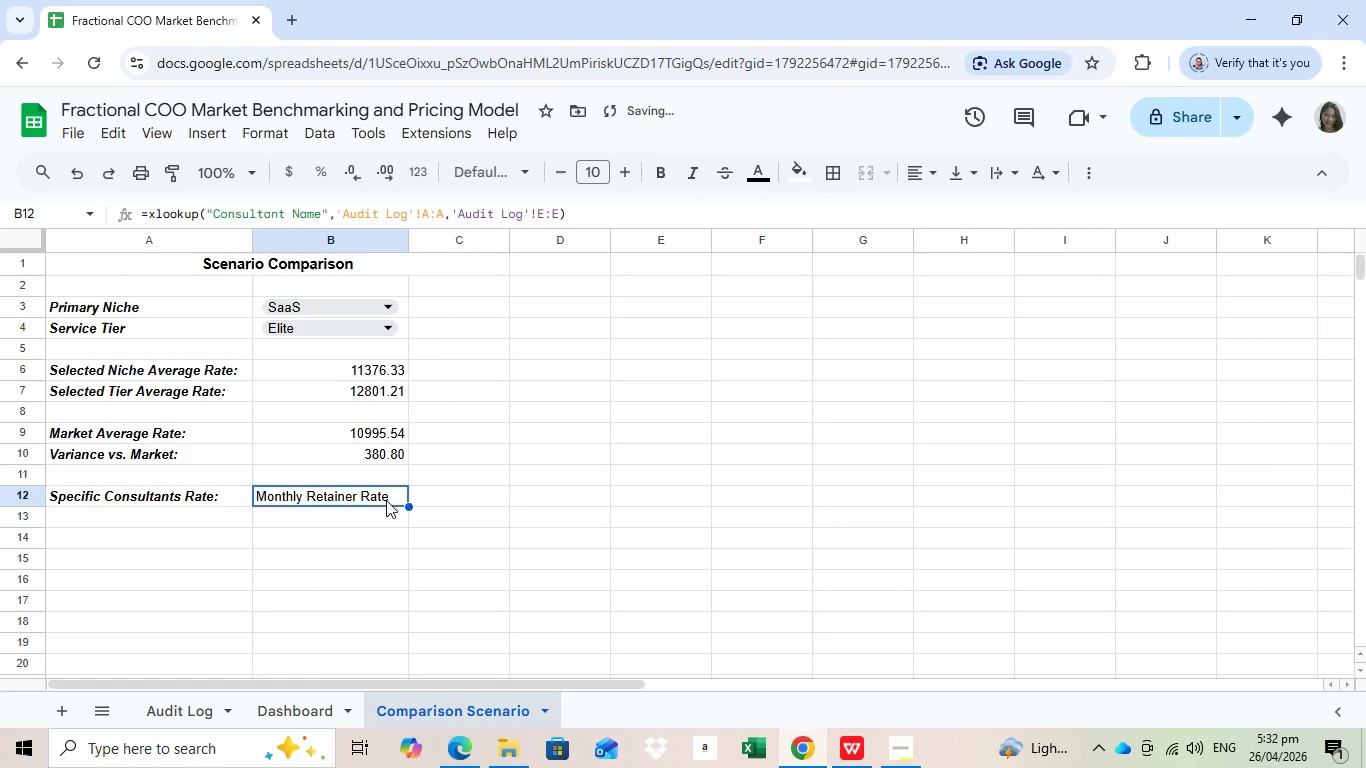 
left_click([386, 499])
 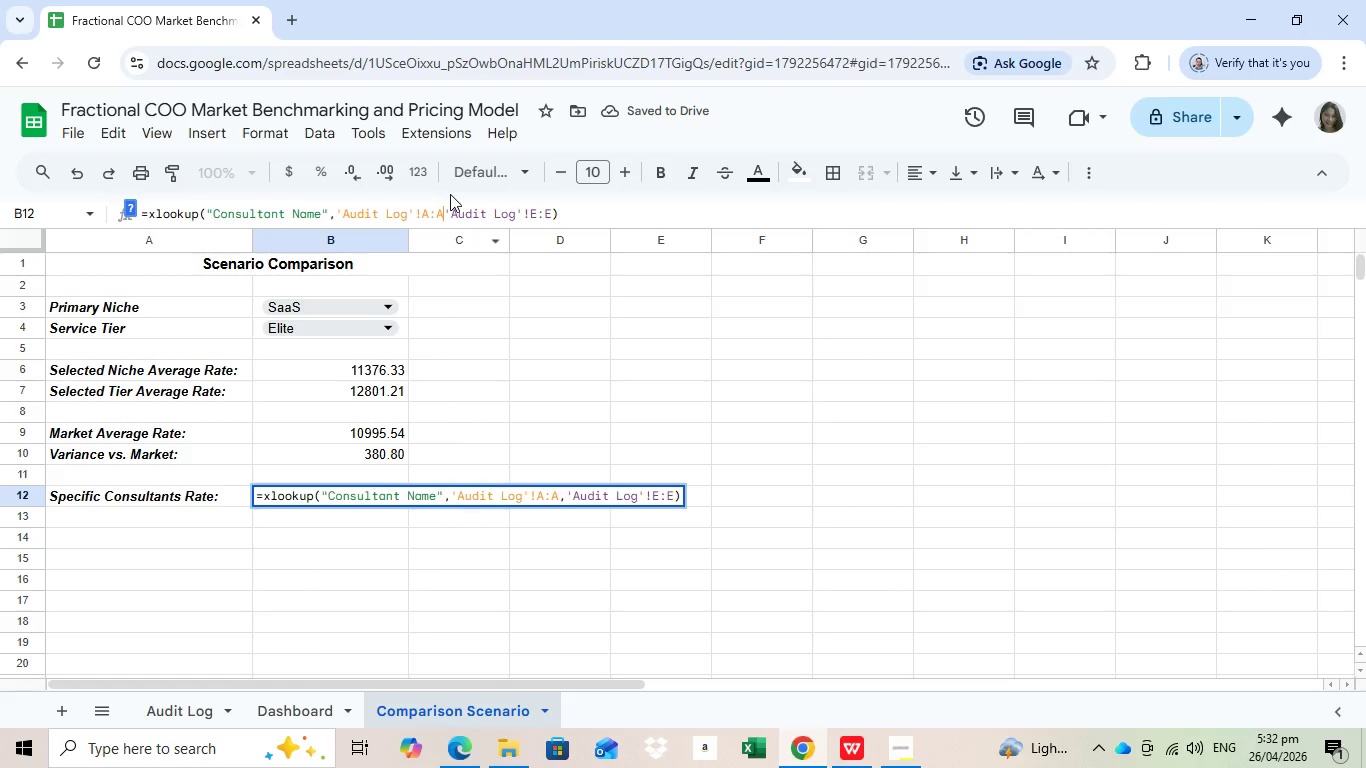 
key(Backspace)
 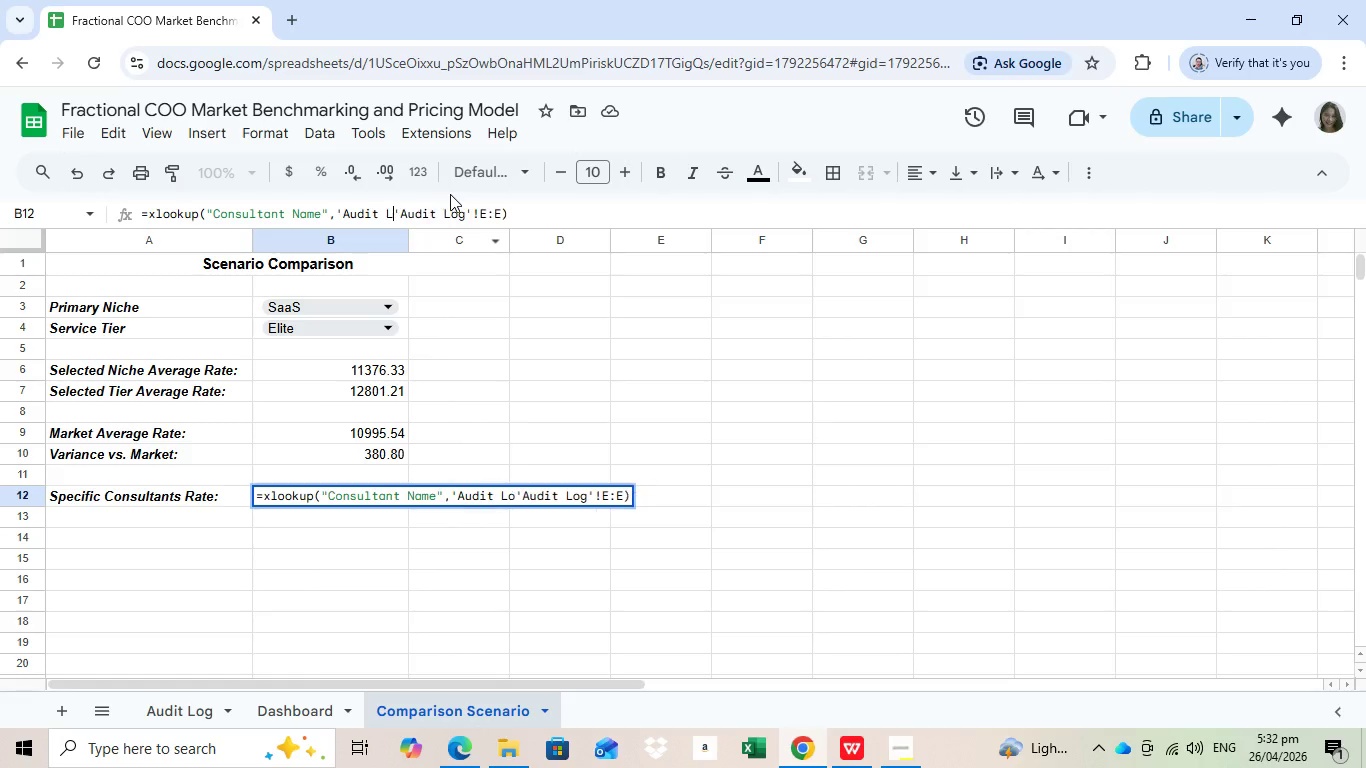 
key(Backspace)
 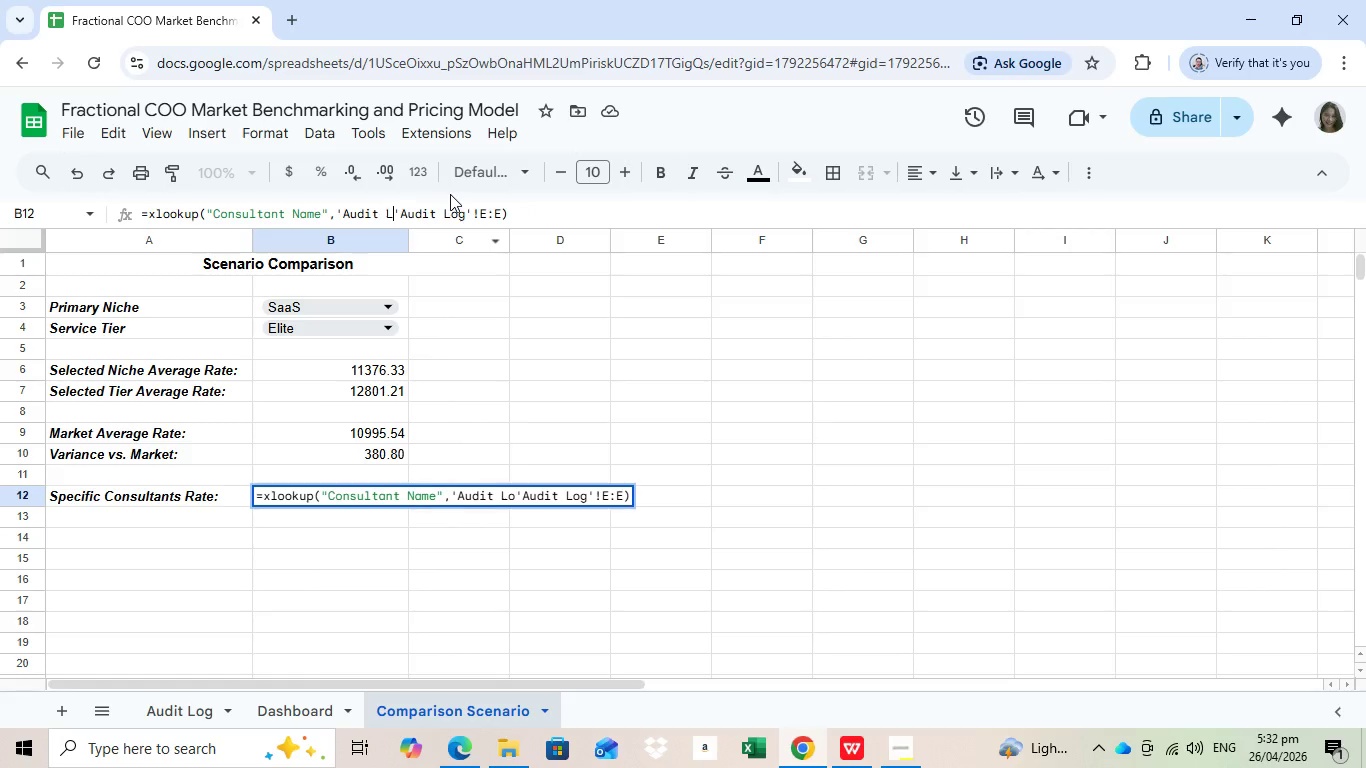 
key(Backspace)
 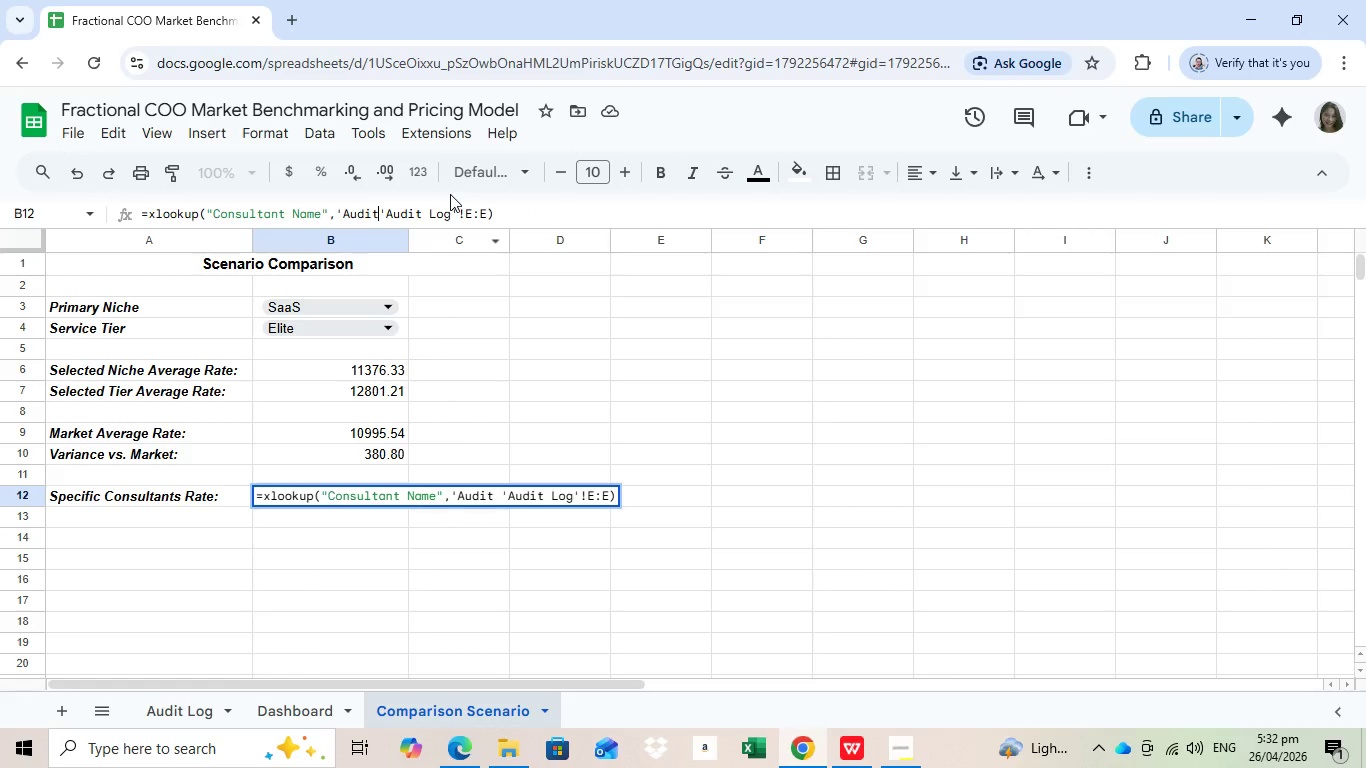 
key(Backspace)
 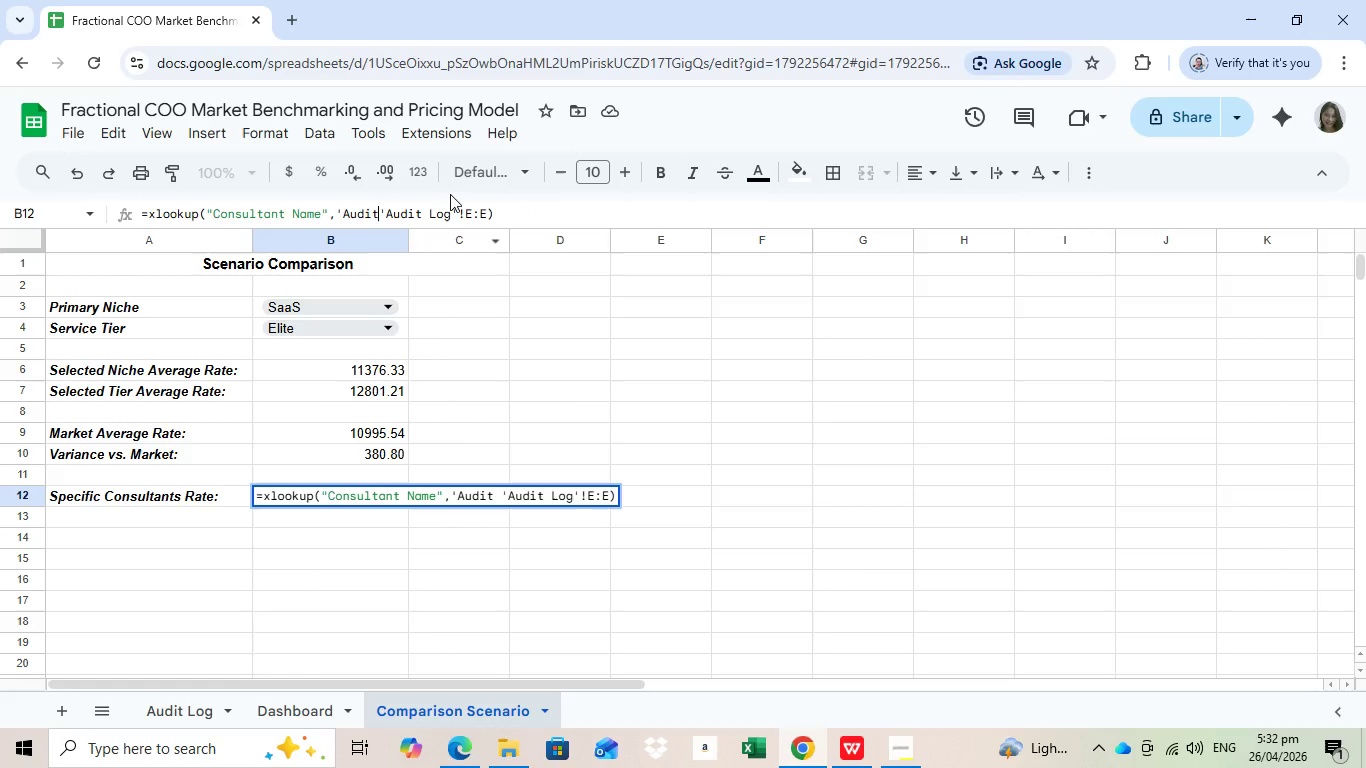 
key(Backspace)
 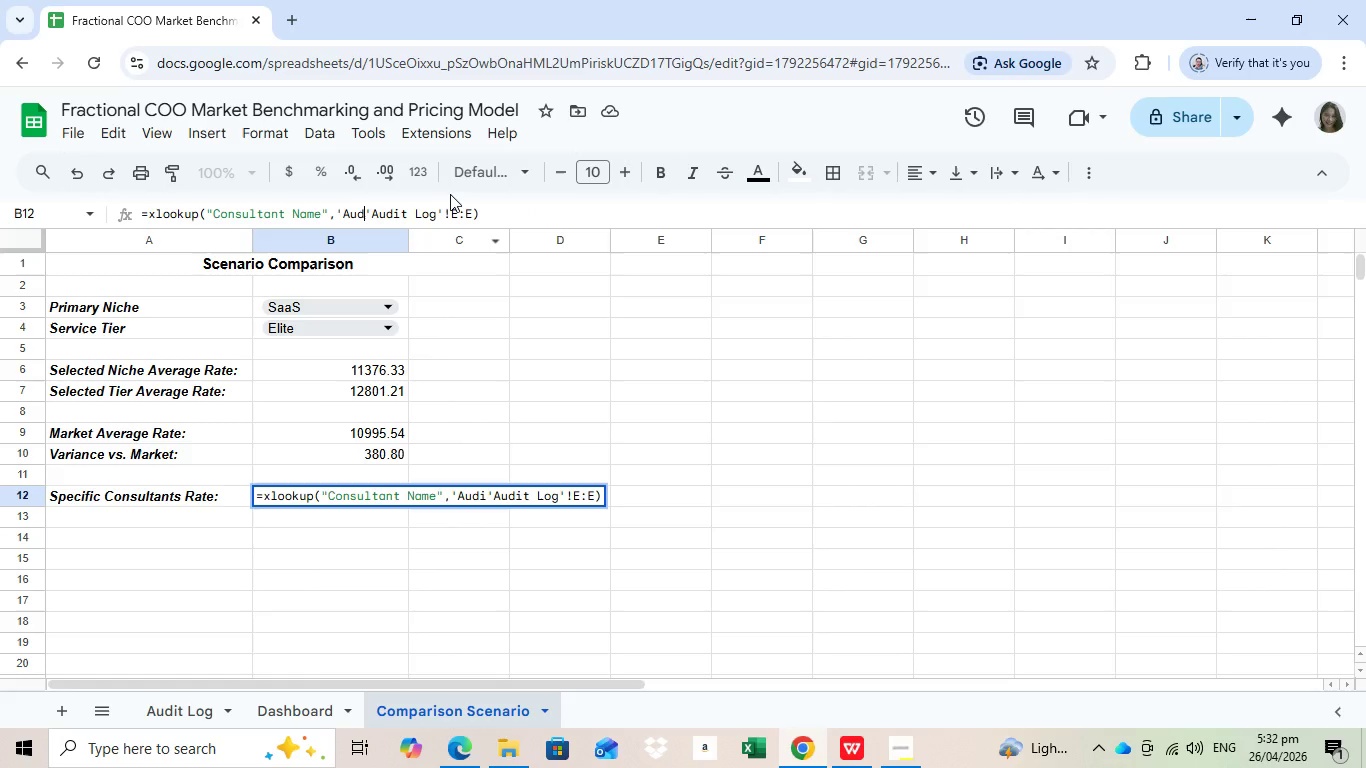 
key(Backspace)
 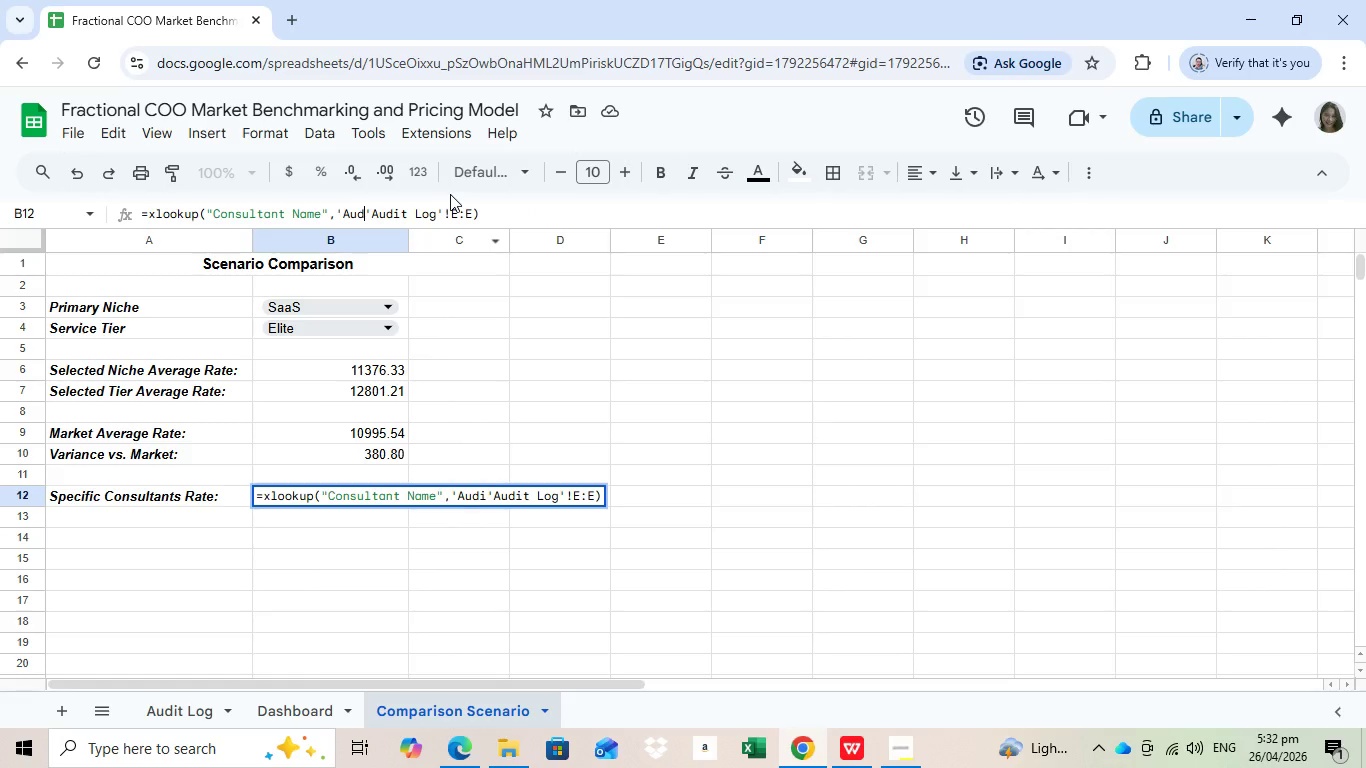 
key(Backspace)
 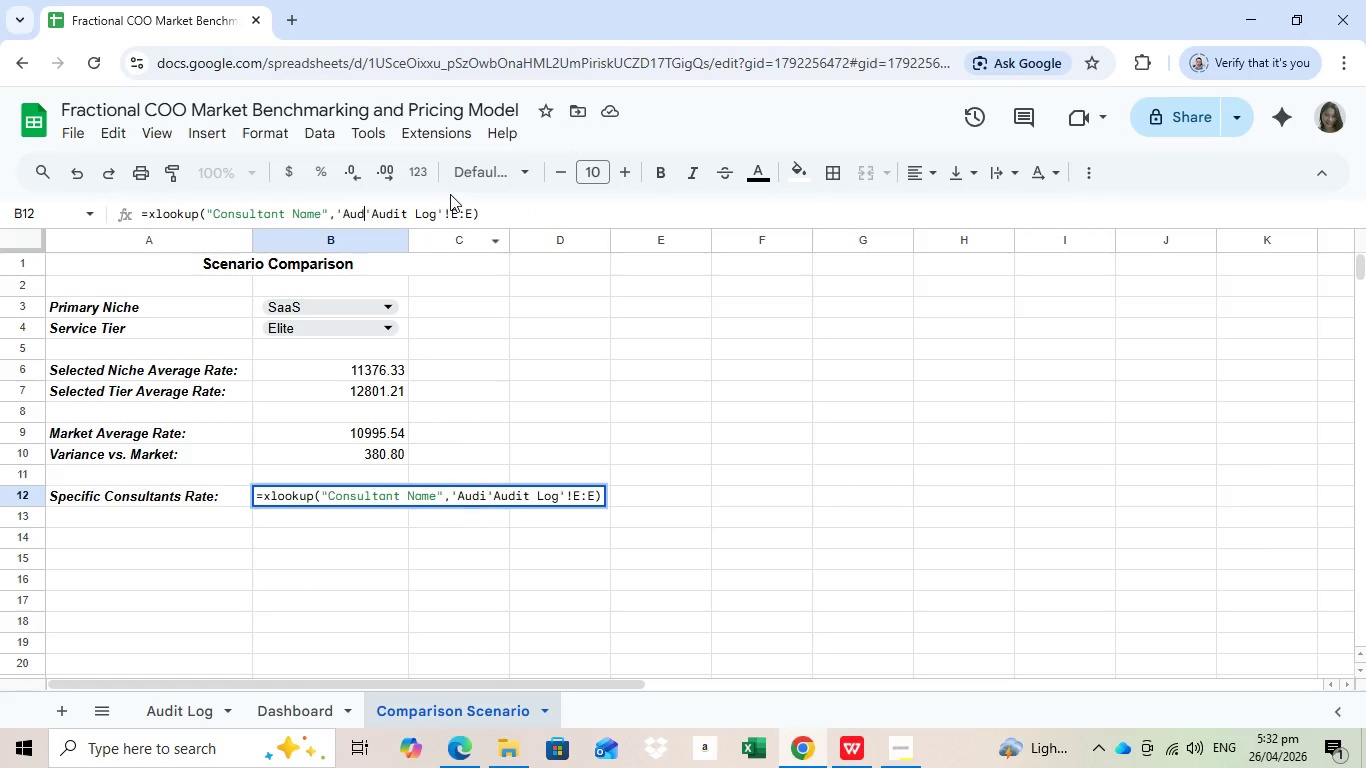 
key(Backspace)
 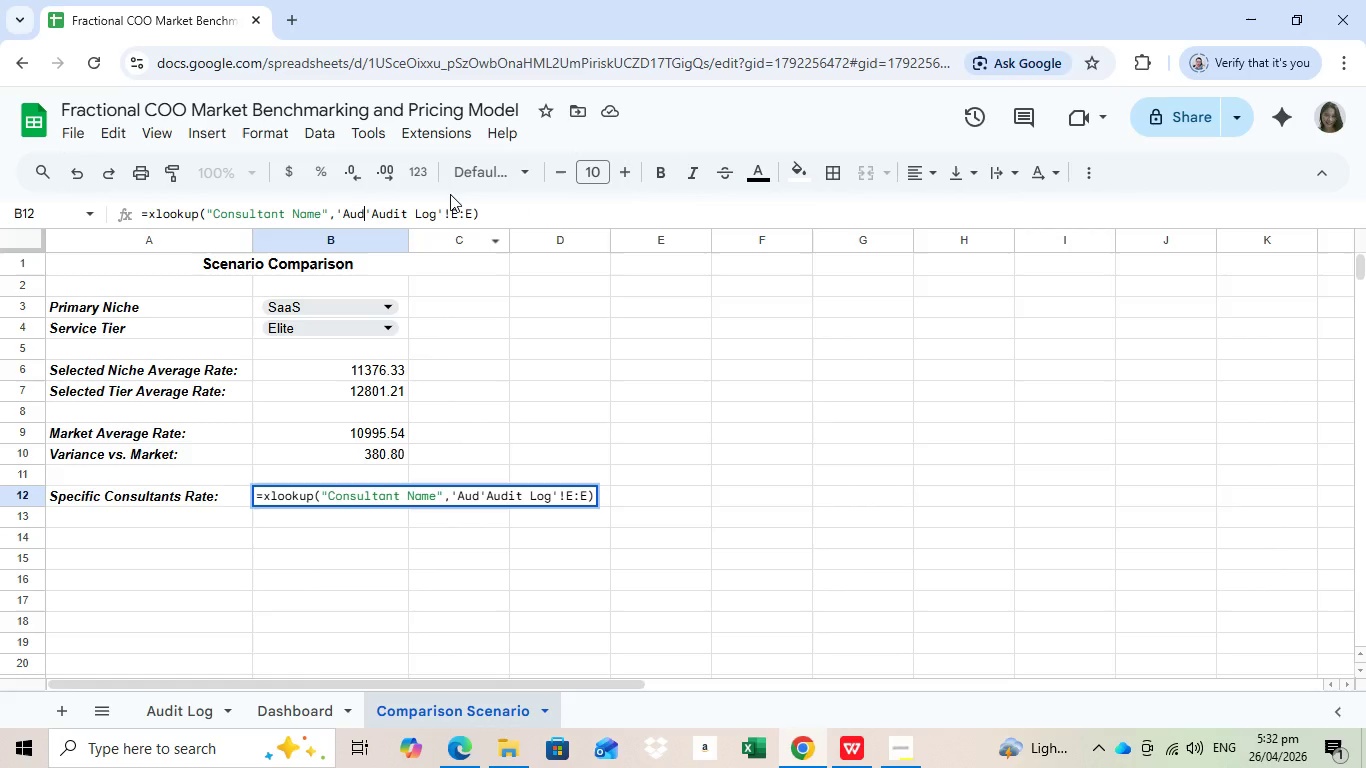 
key(Backspace)
 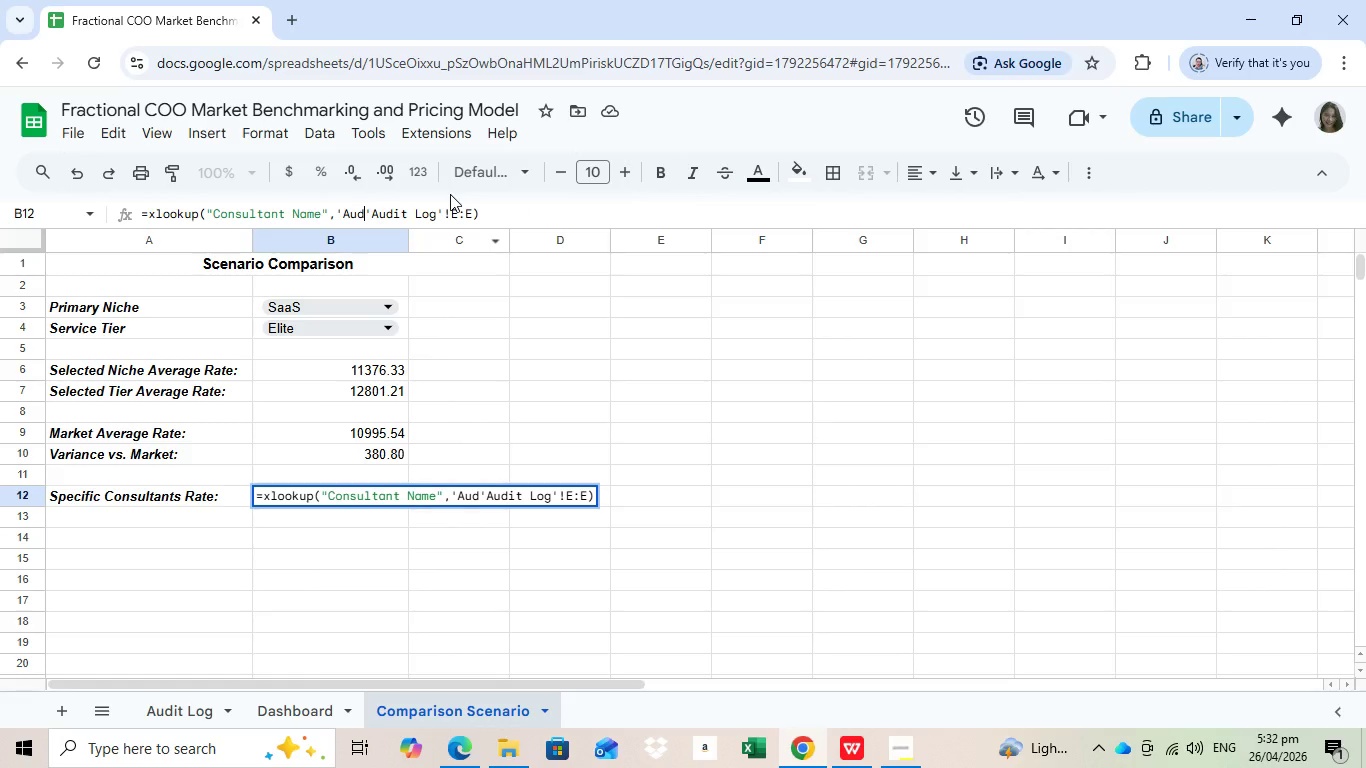 
key(Backspace)
 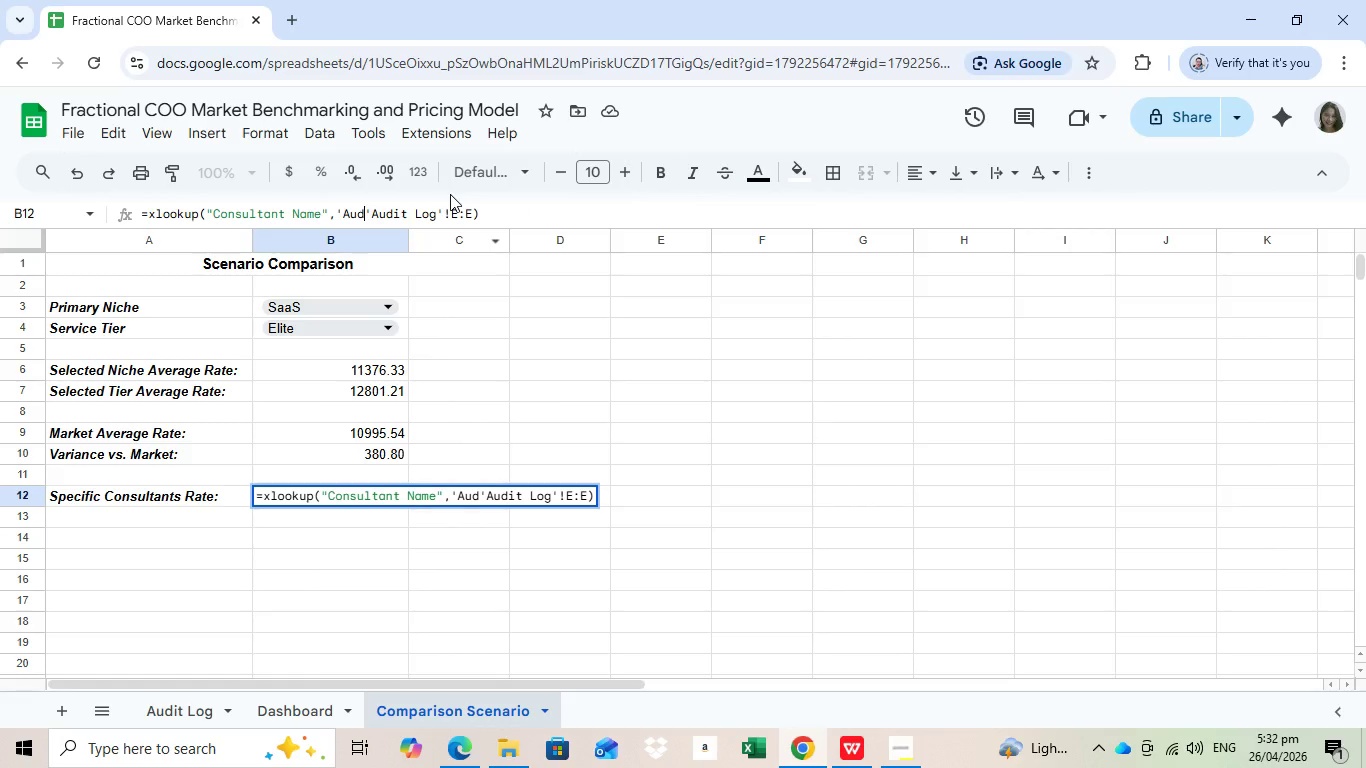 
key(Backspace)
 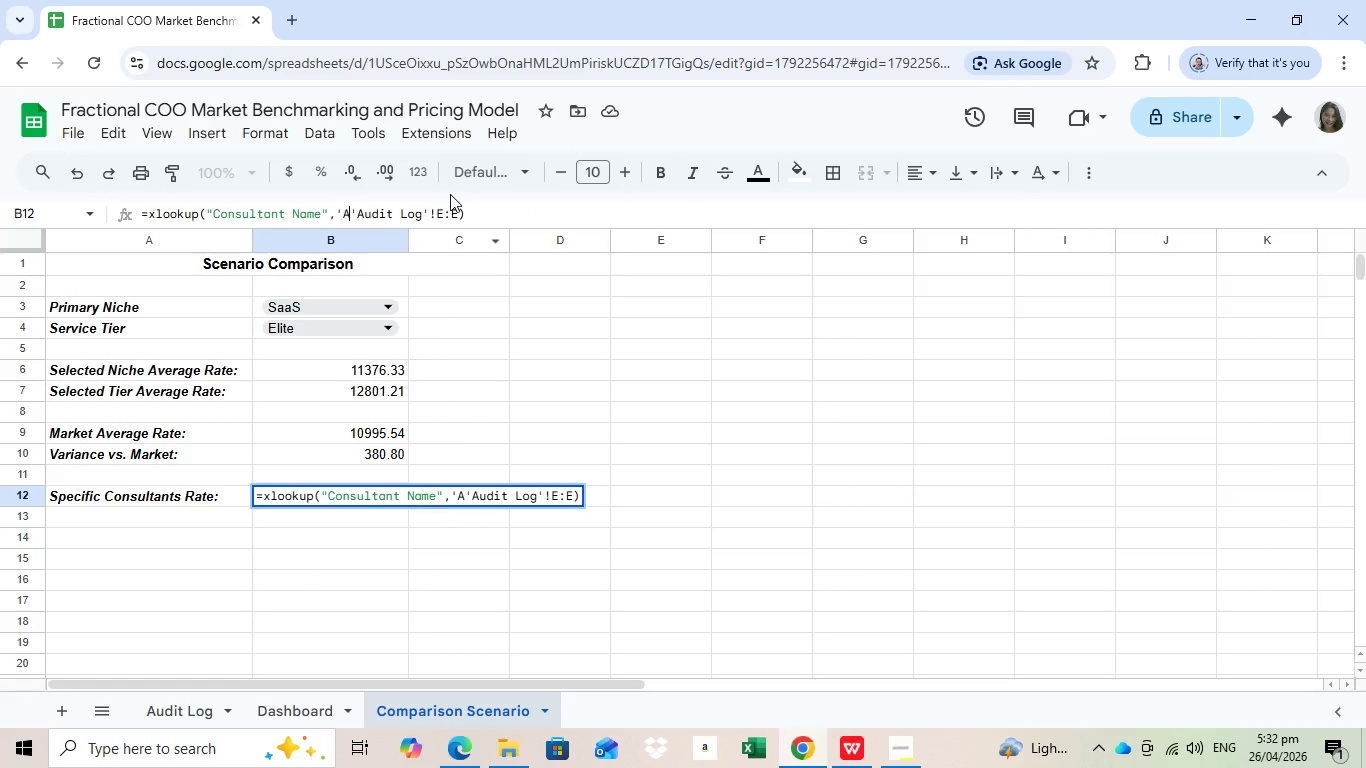 
key(Backspace)
 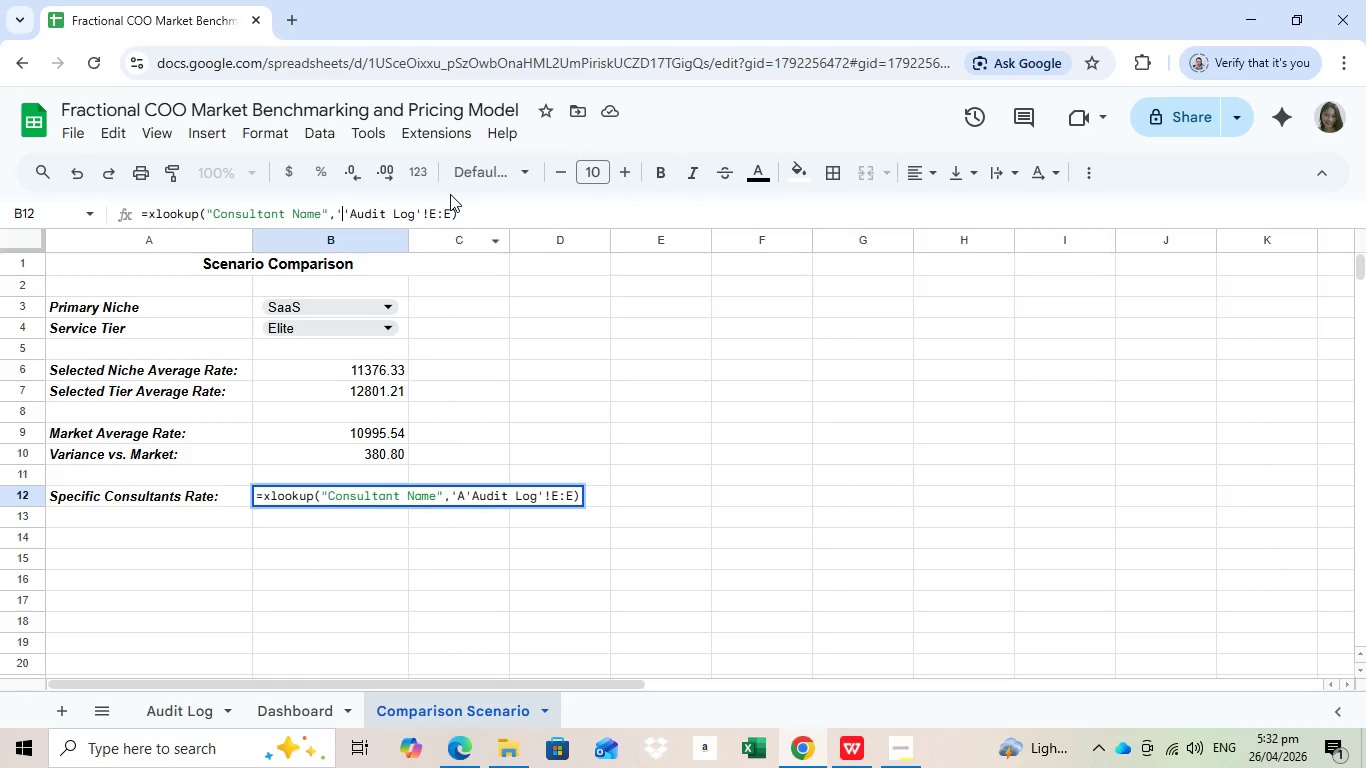 
key(Backspace)
 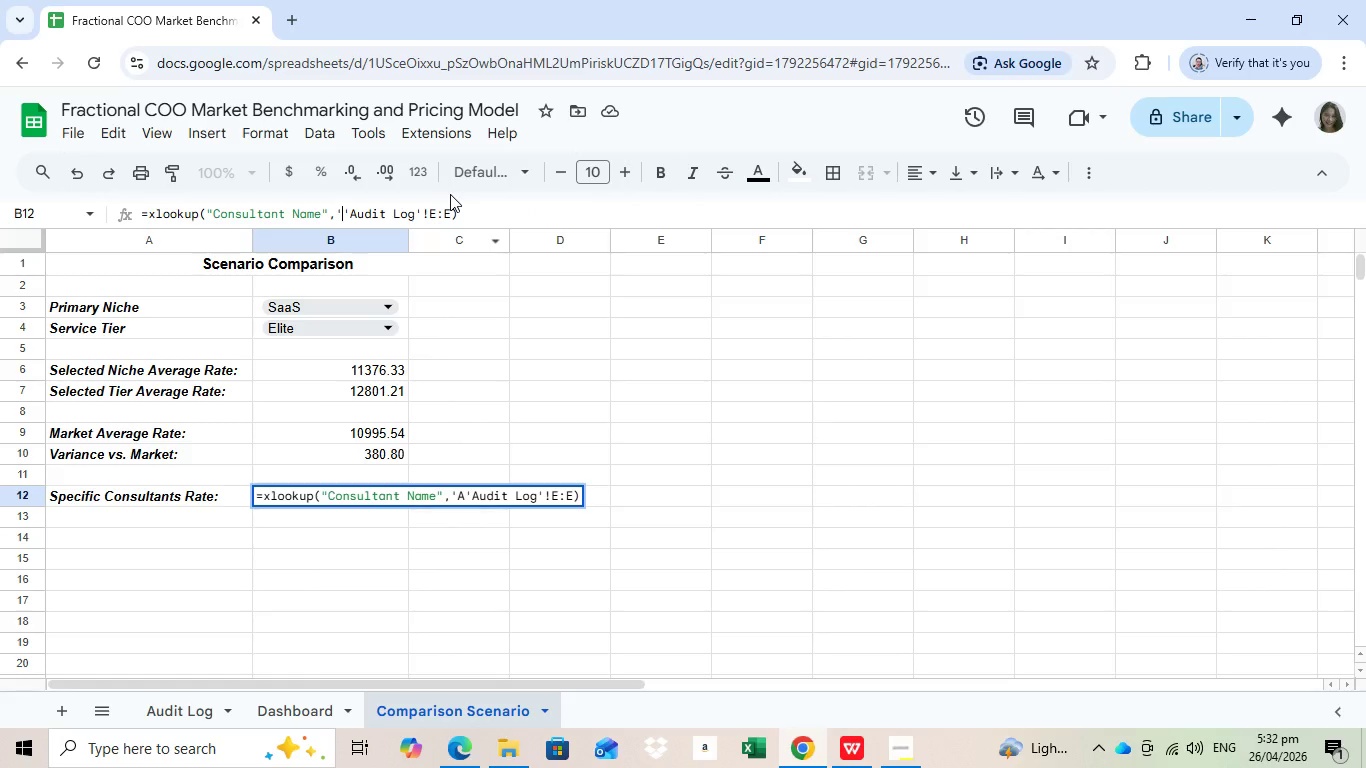 
key(Backspace)
 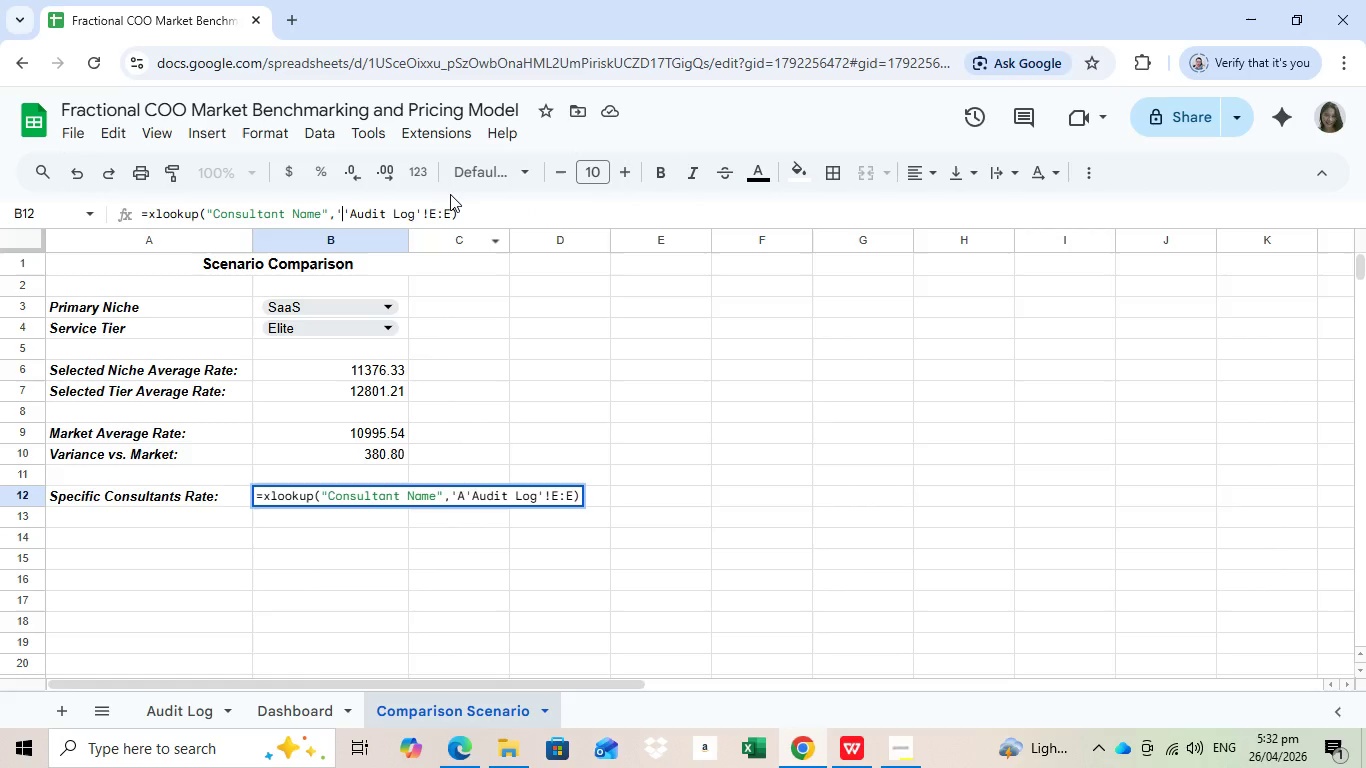 
key(Backspace)
 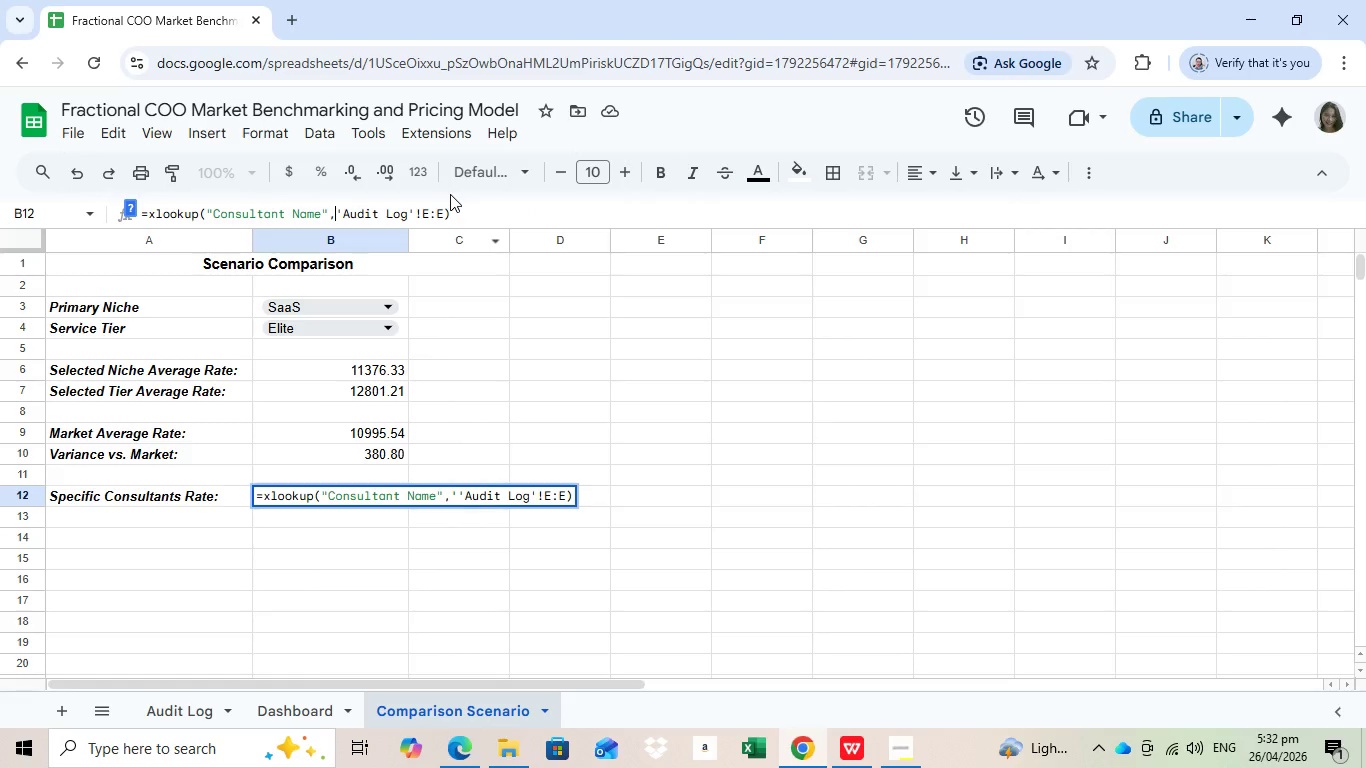 
key(Backspace)
 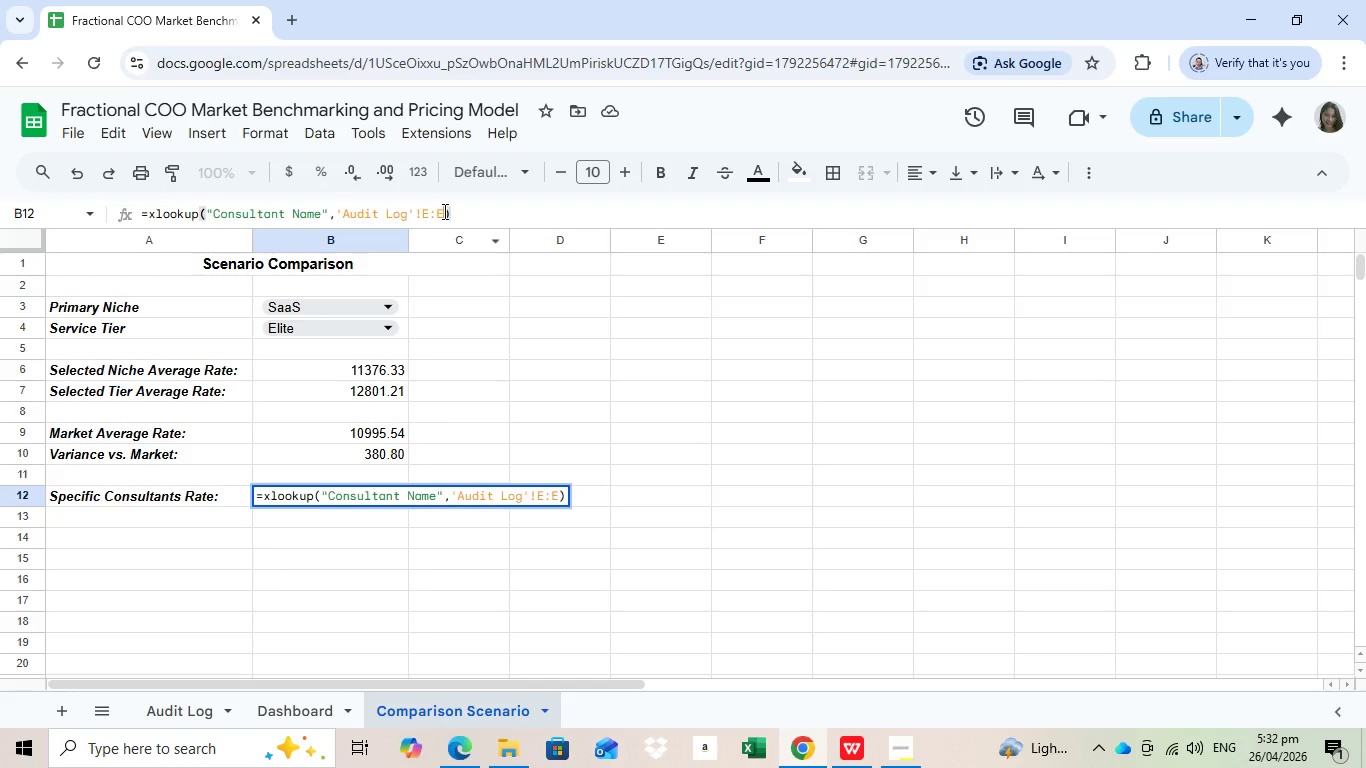 
left_click([449, 214])
 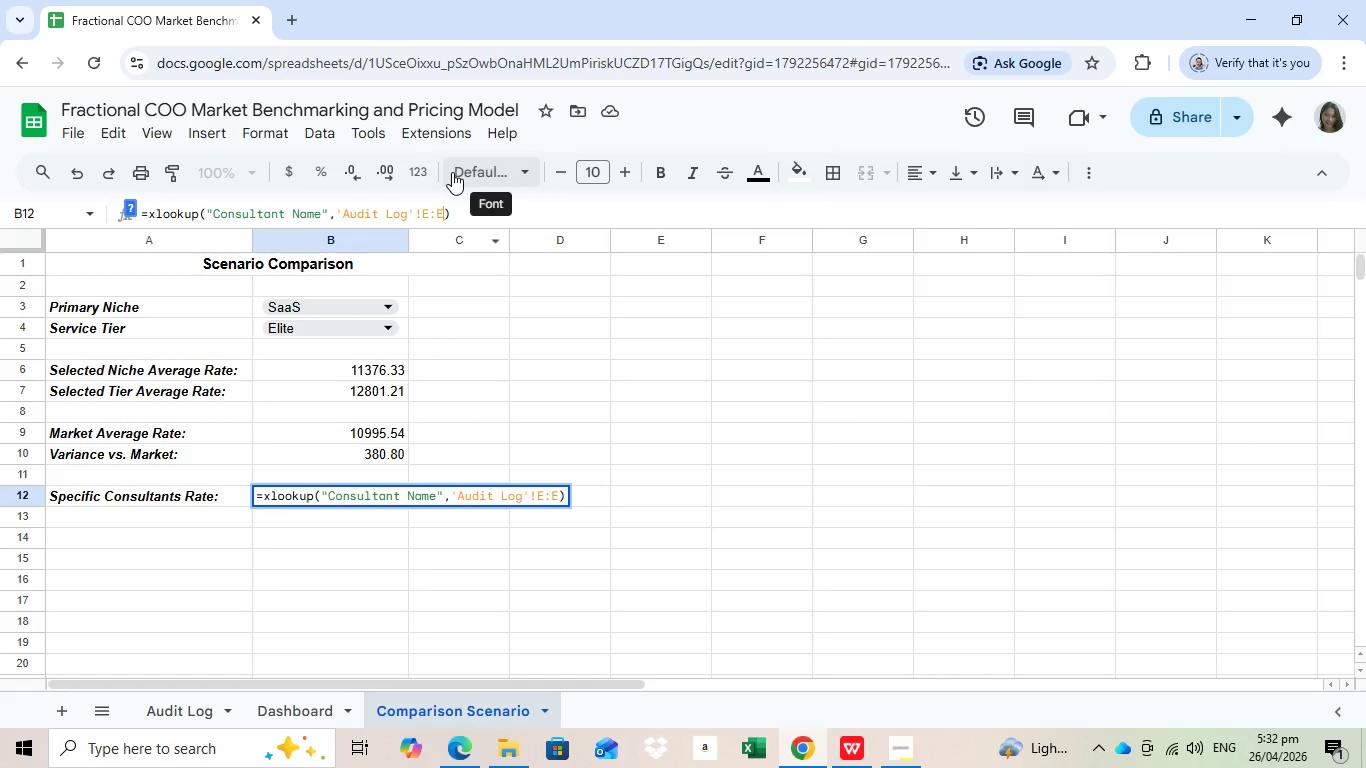 
left_click([443, 211])
 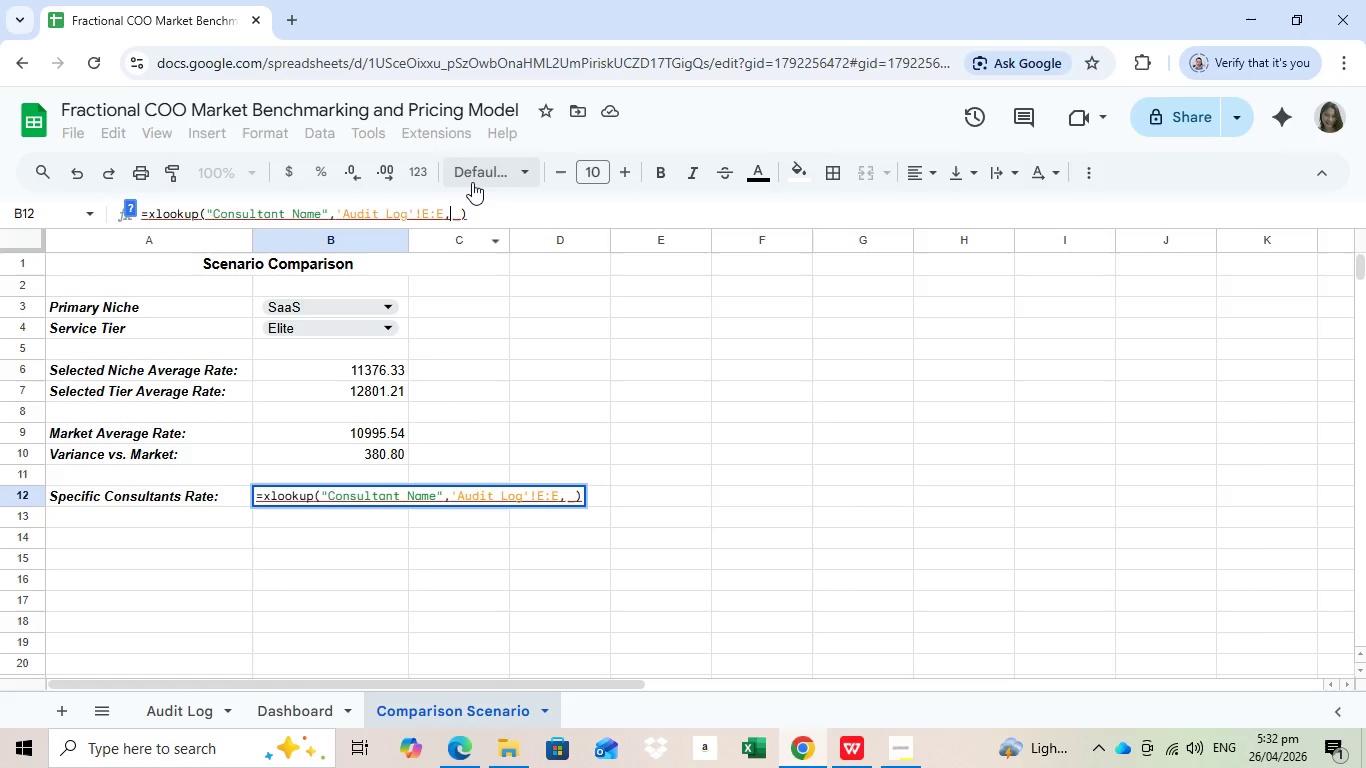 
key(Comma)
 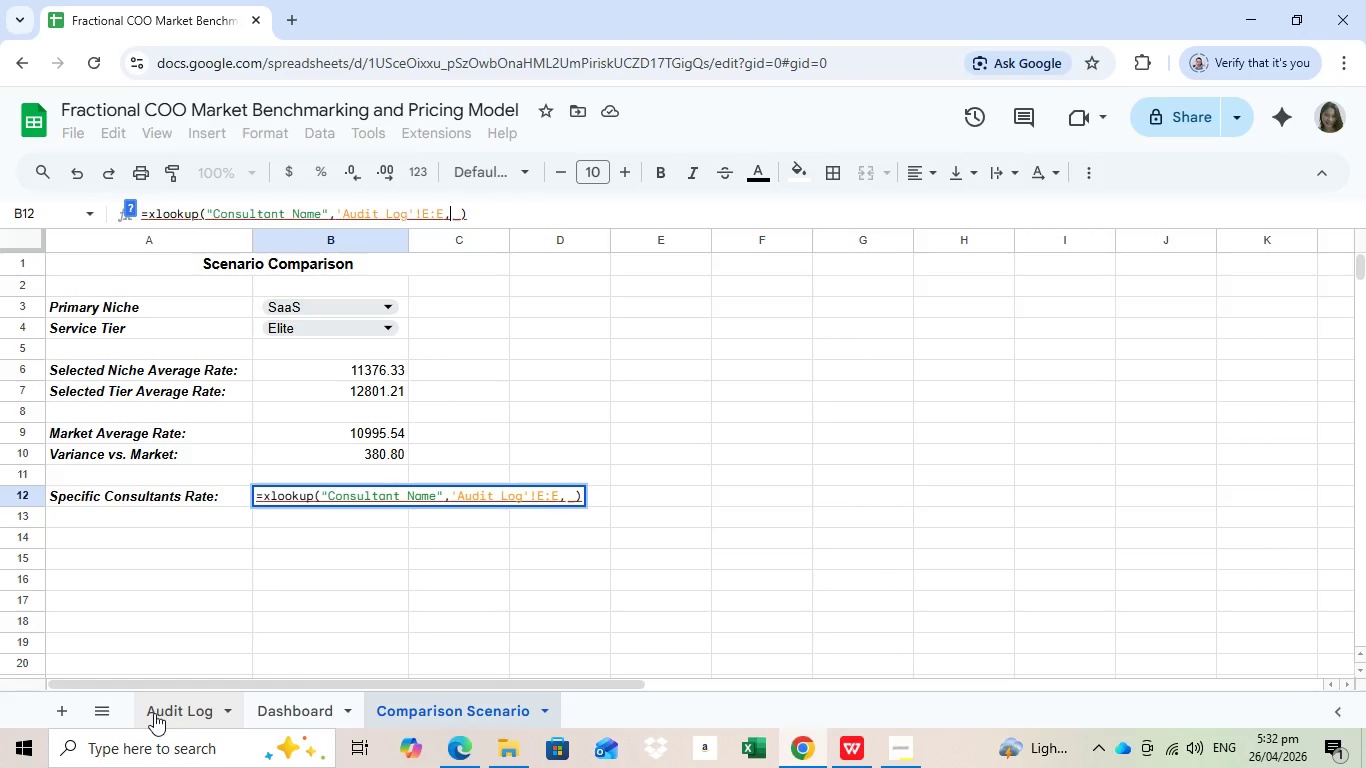 
left_click([154, 710])
 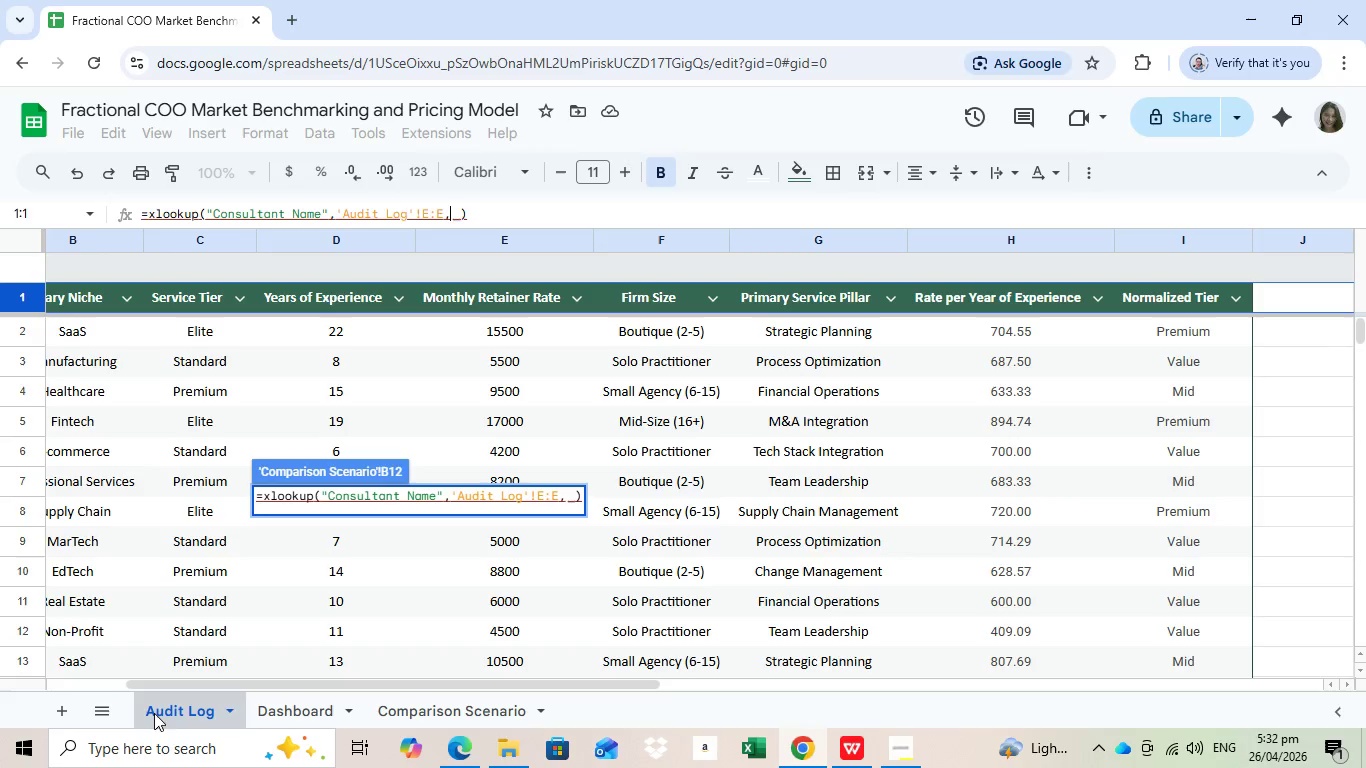 
left_click_drag(start_coordinate=[607, 681], to_coordinate=[264, 695])
 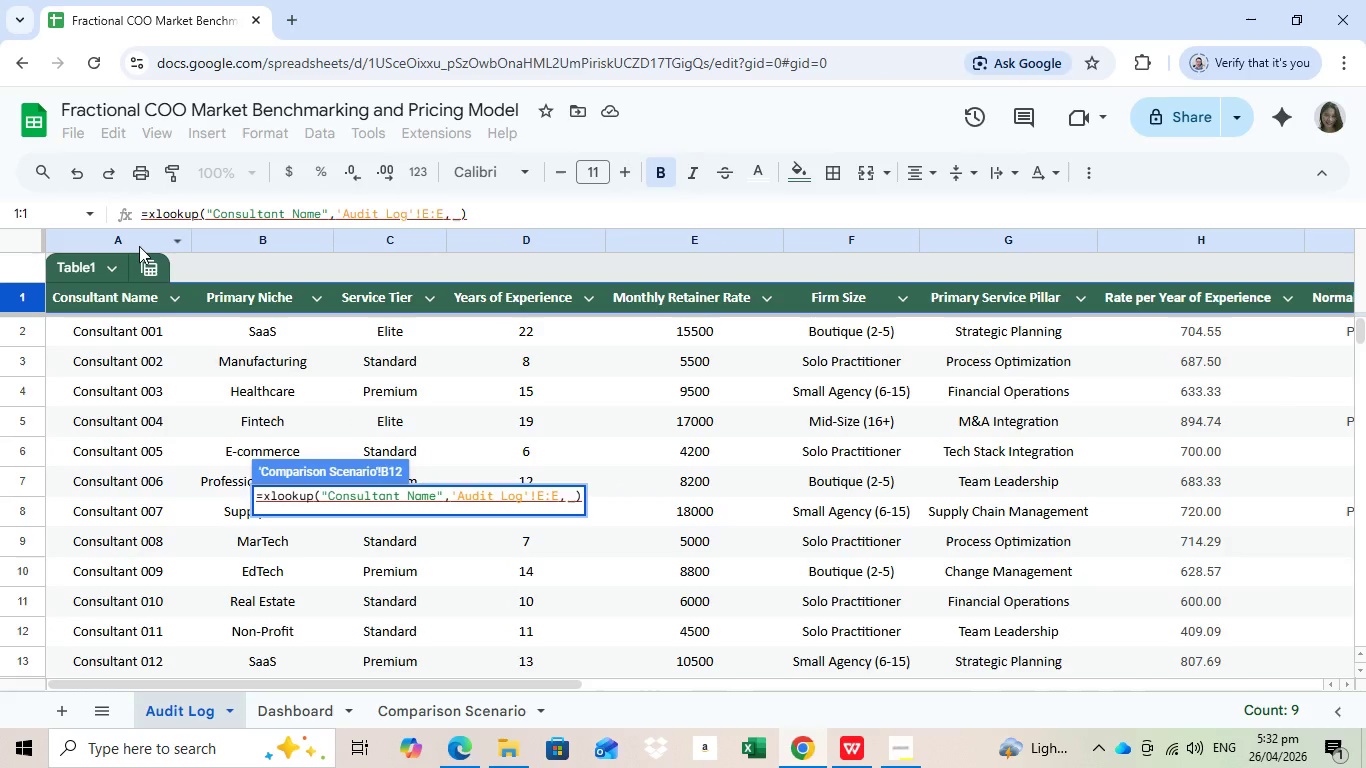 
left_click([139, 246])
 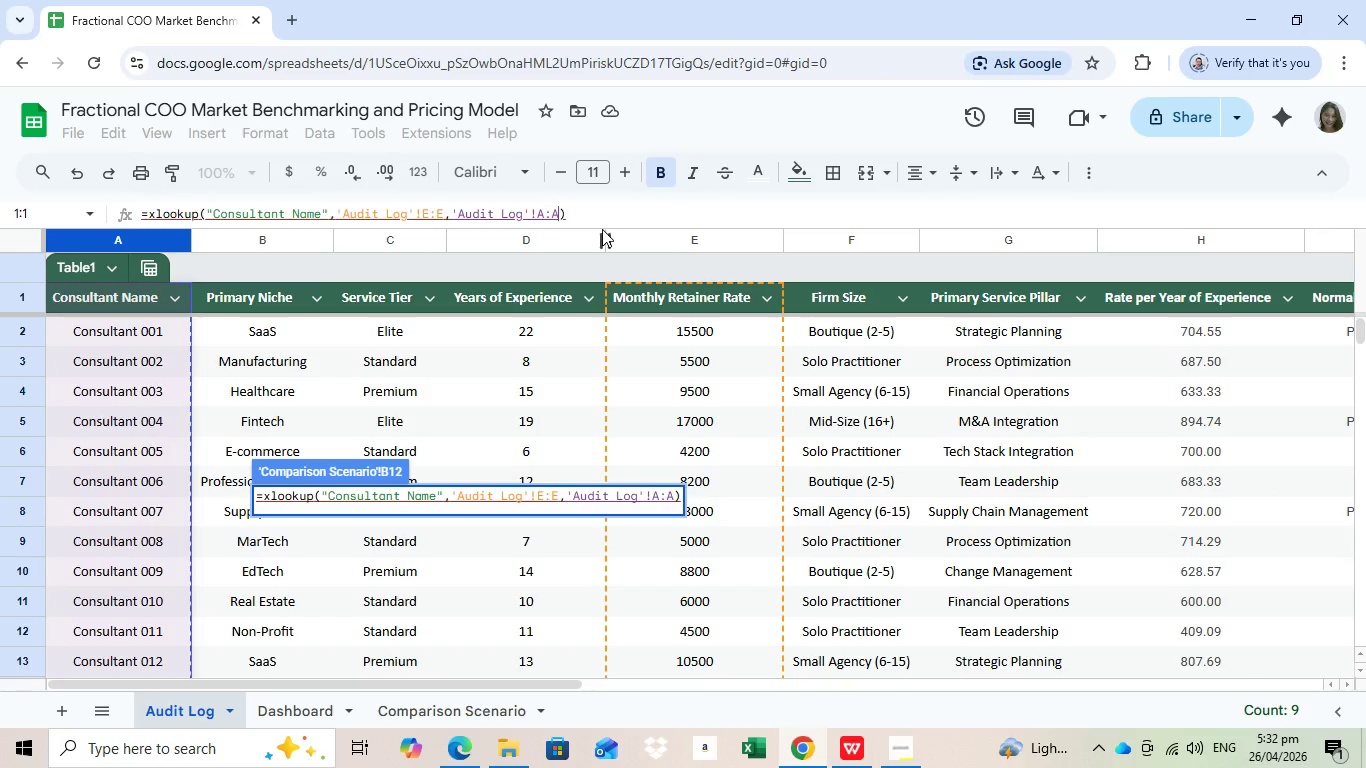 
key(Enter)
 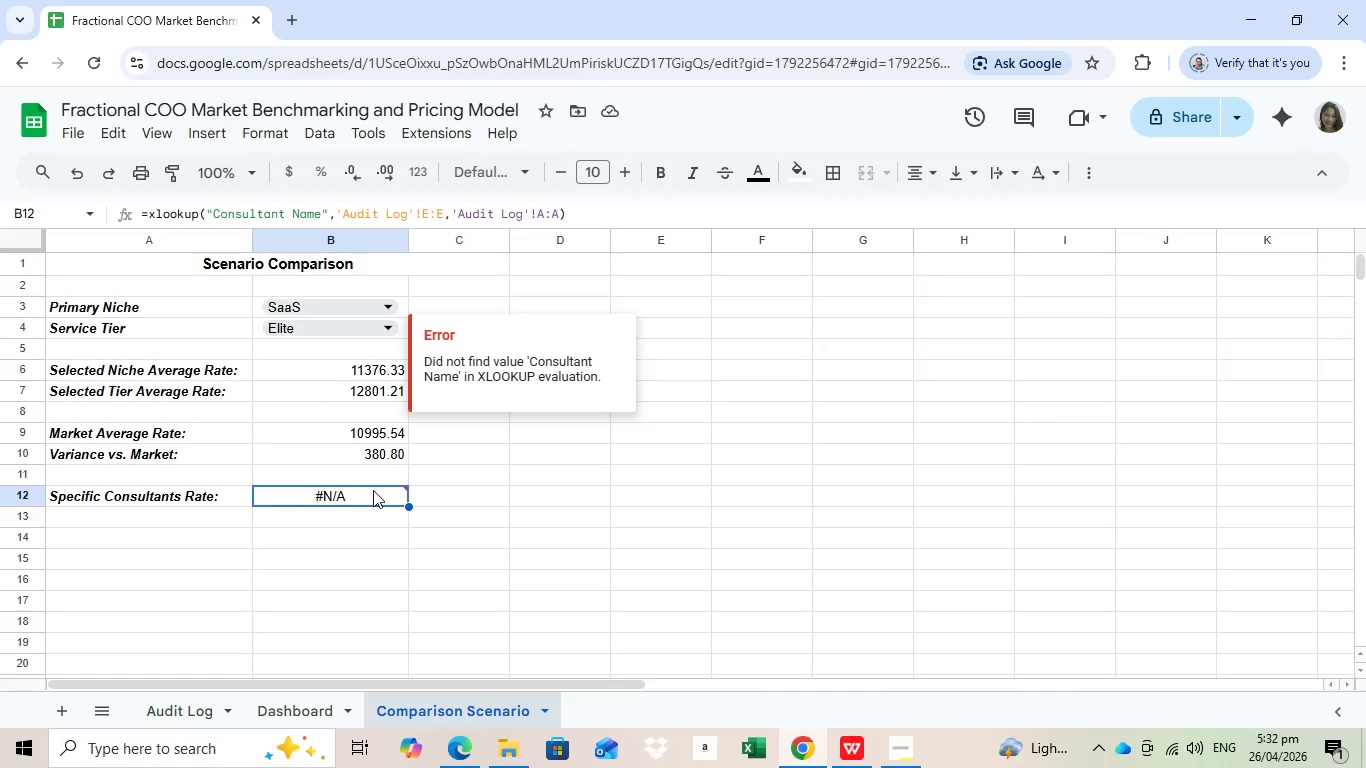 
wait(18.11)
 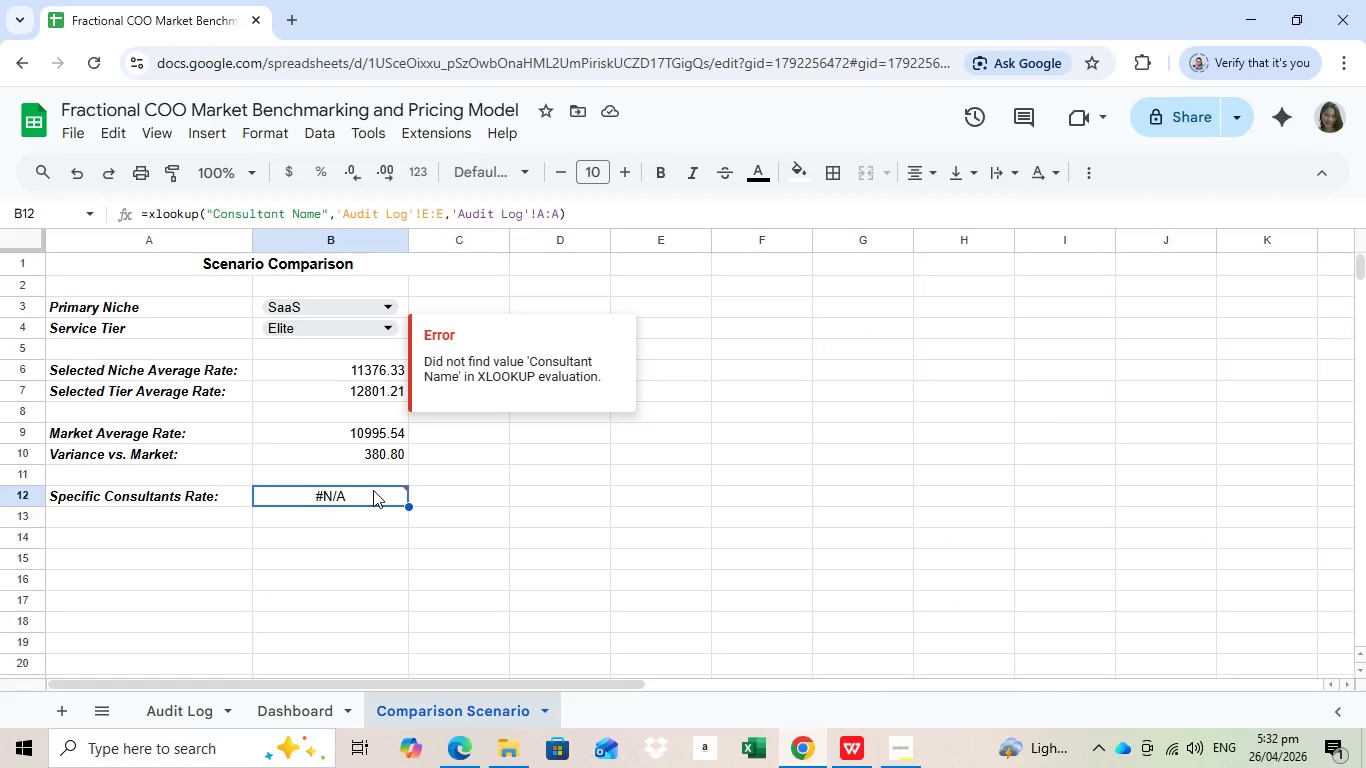 
left_click([452, 212])
 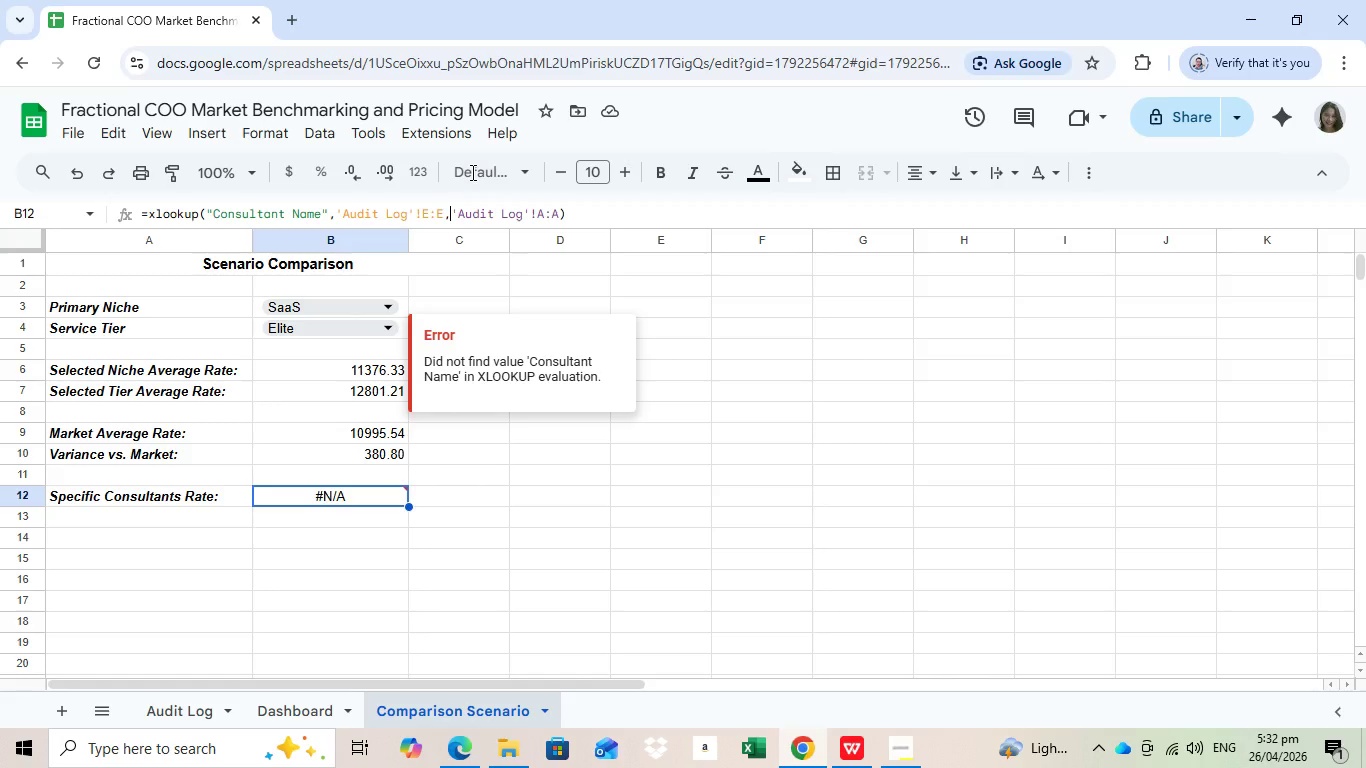 
key(Backspace)
 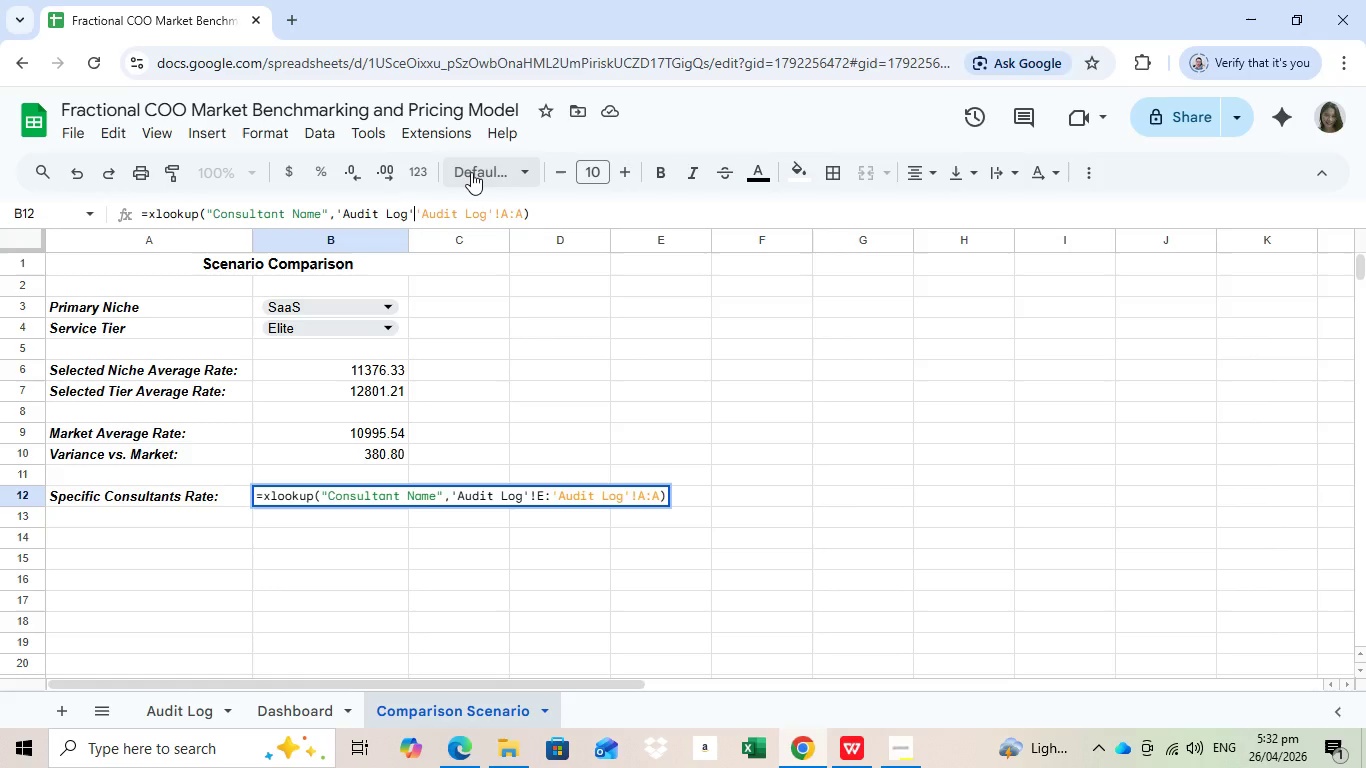 
key(Backspace)
 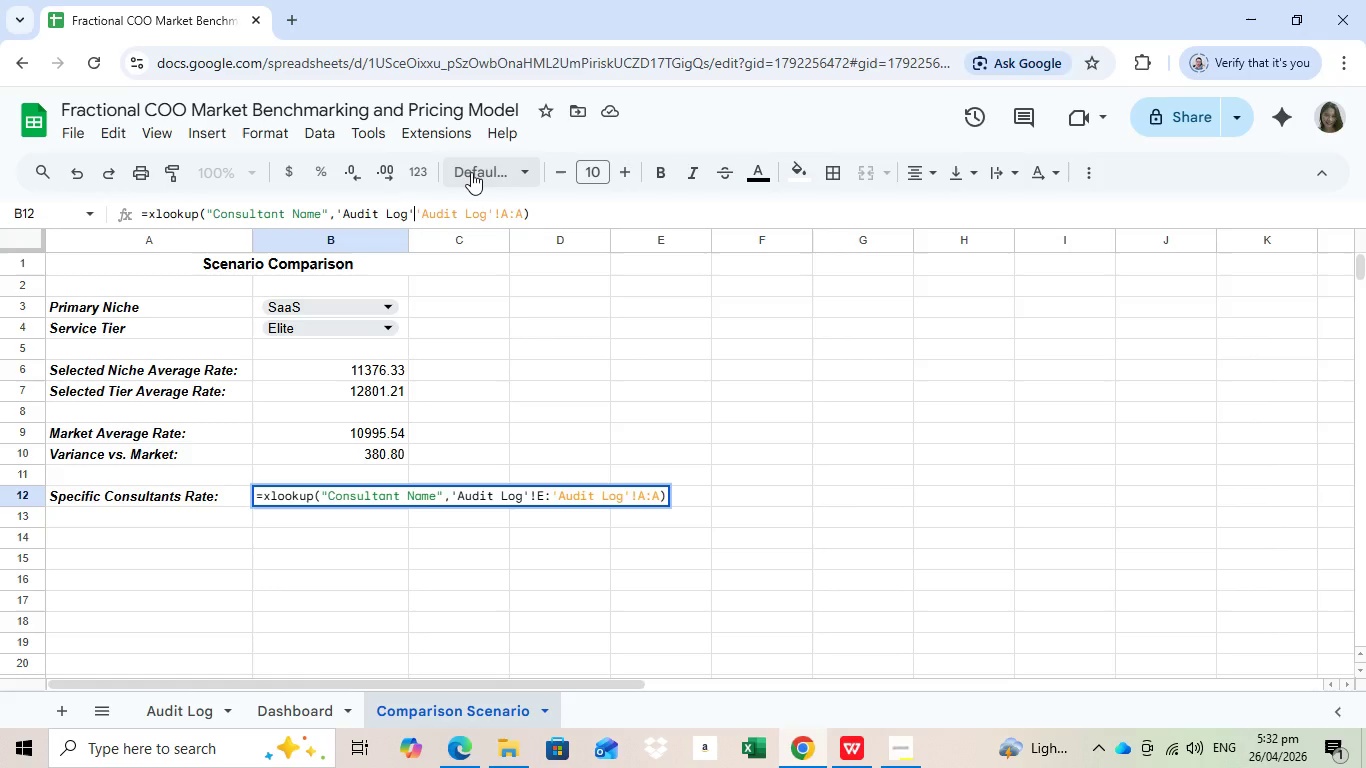 
key(Backspace)
 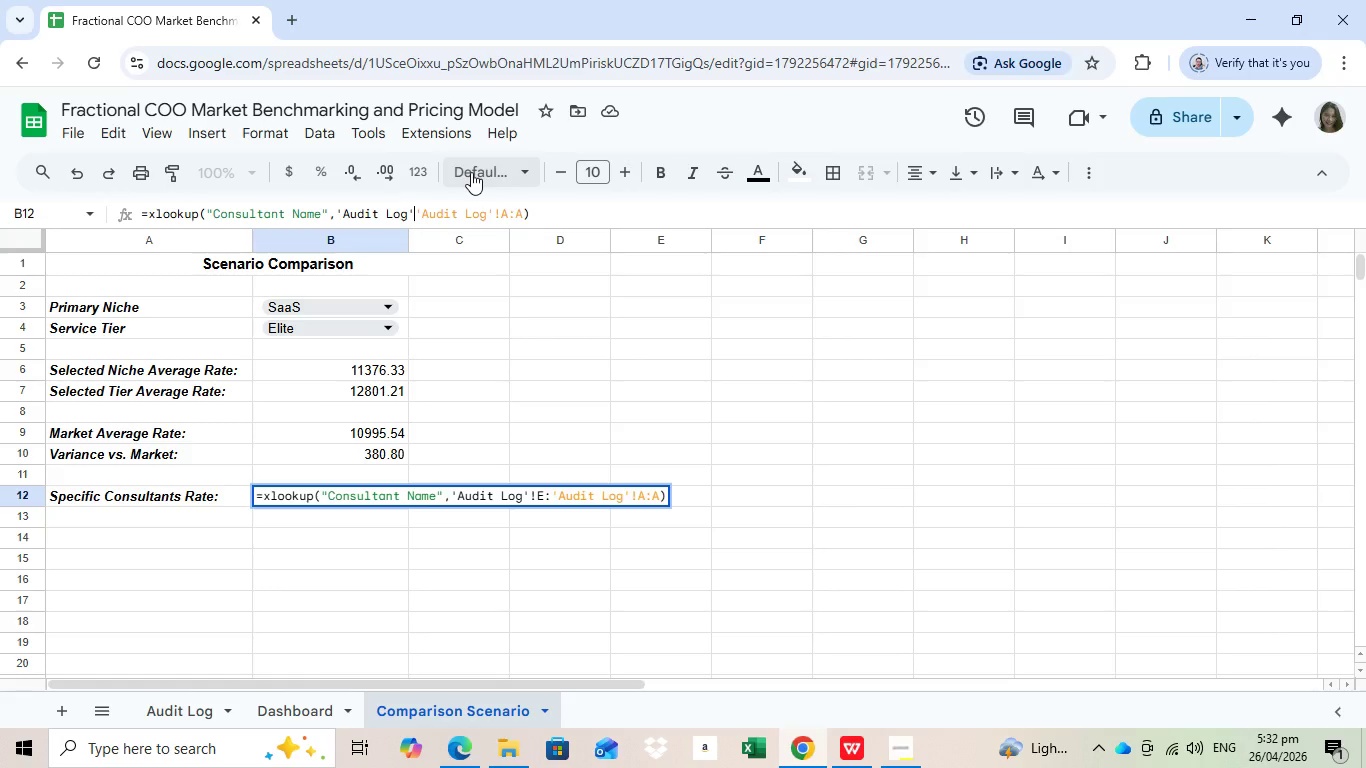 
key(Backspace)
 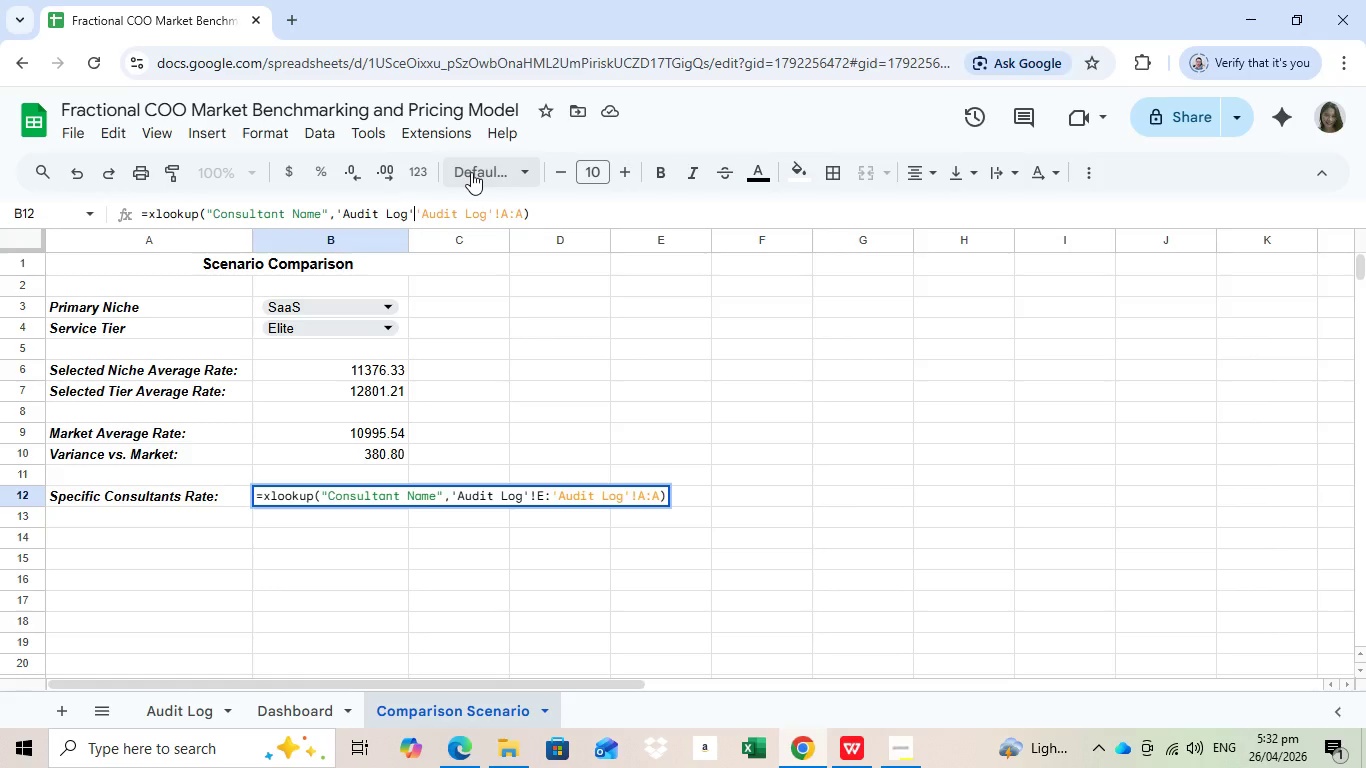 
key(Backspace)
 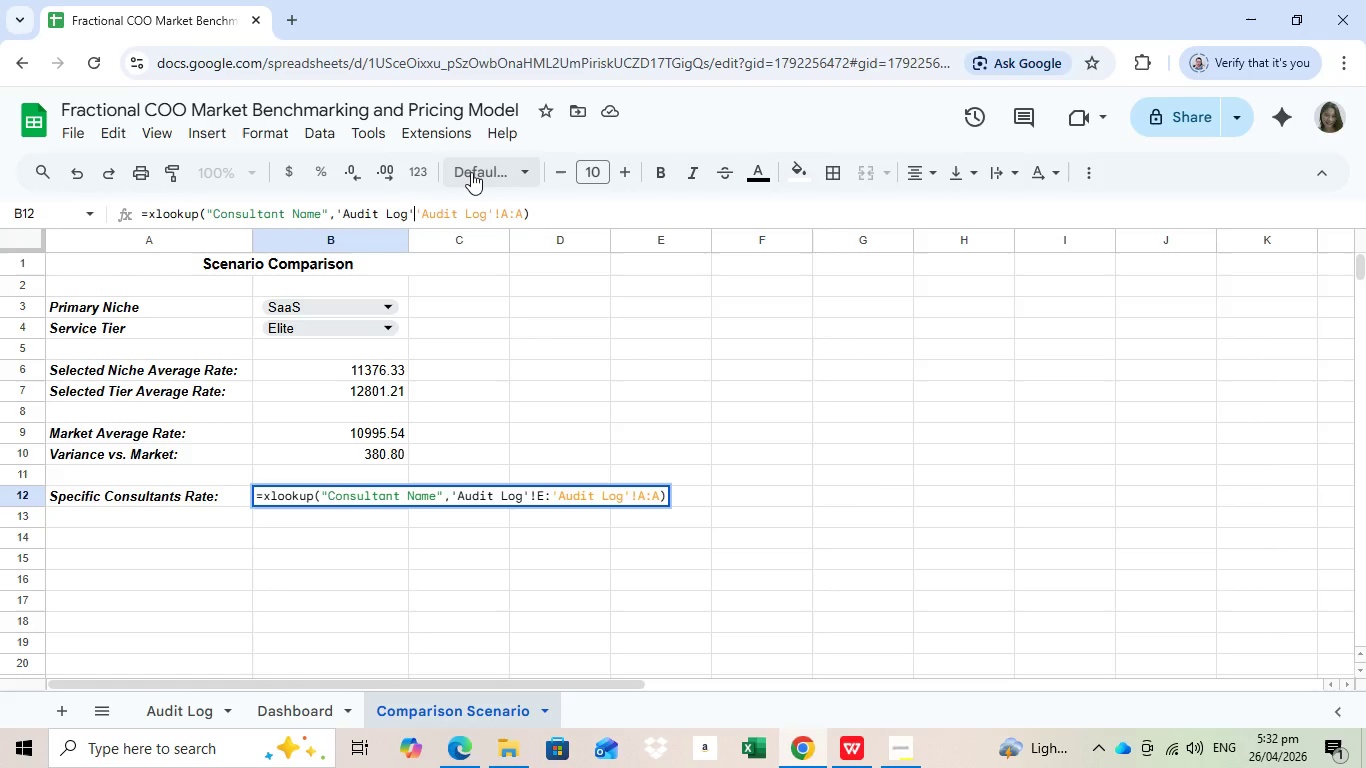 
key(Backspace)
 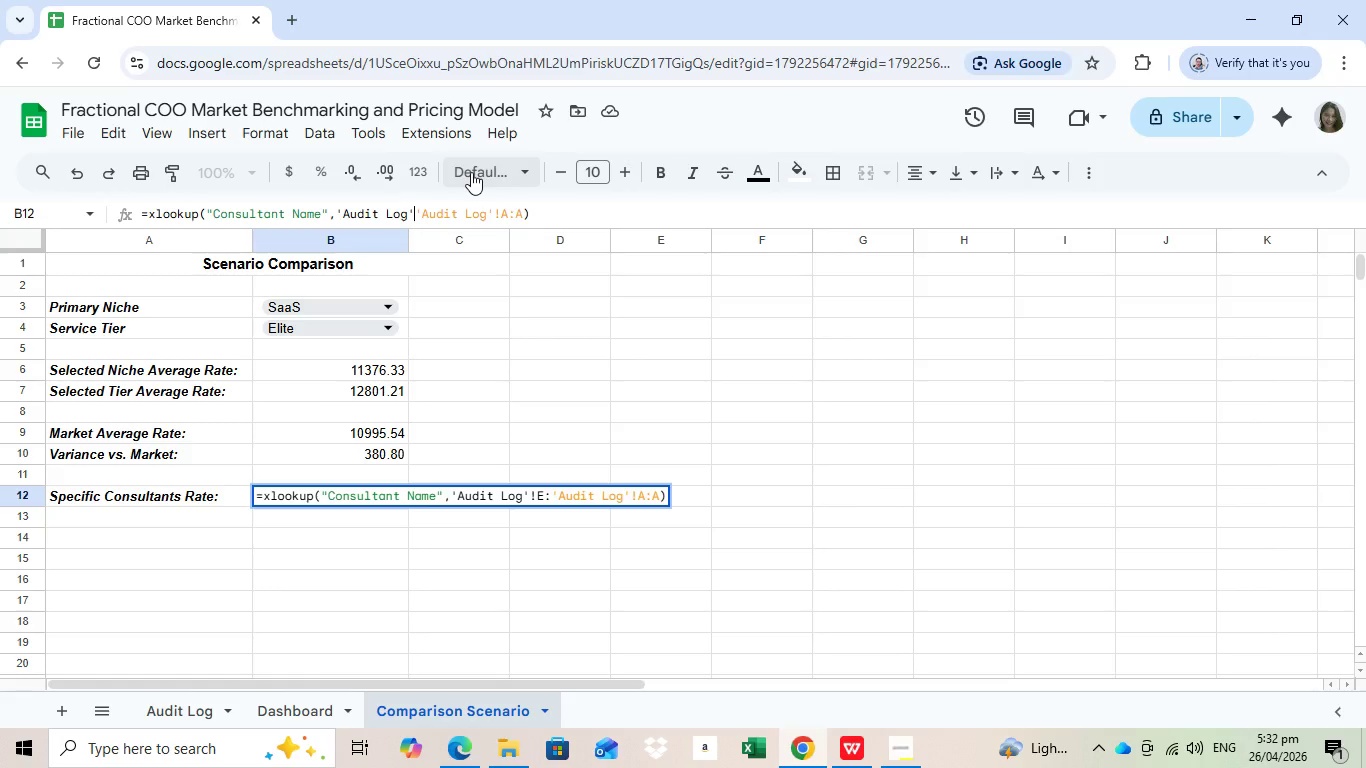 
key(Backspace)
 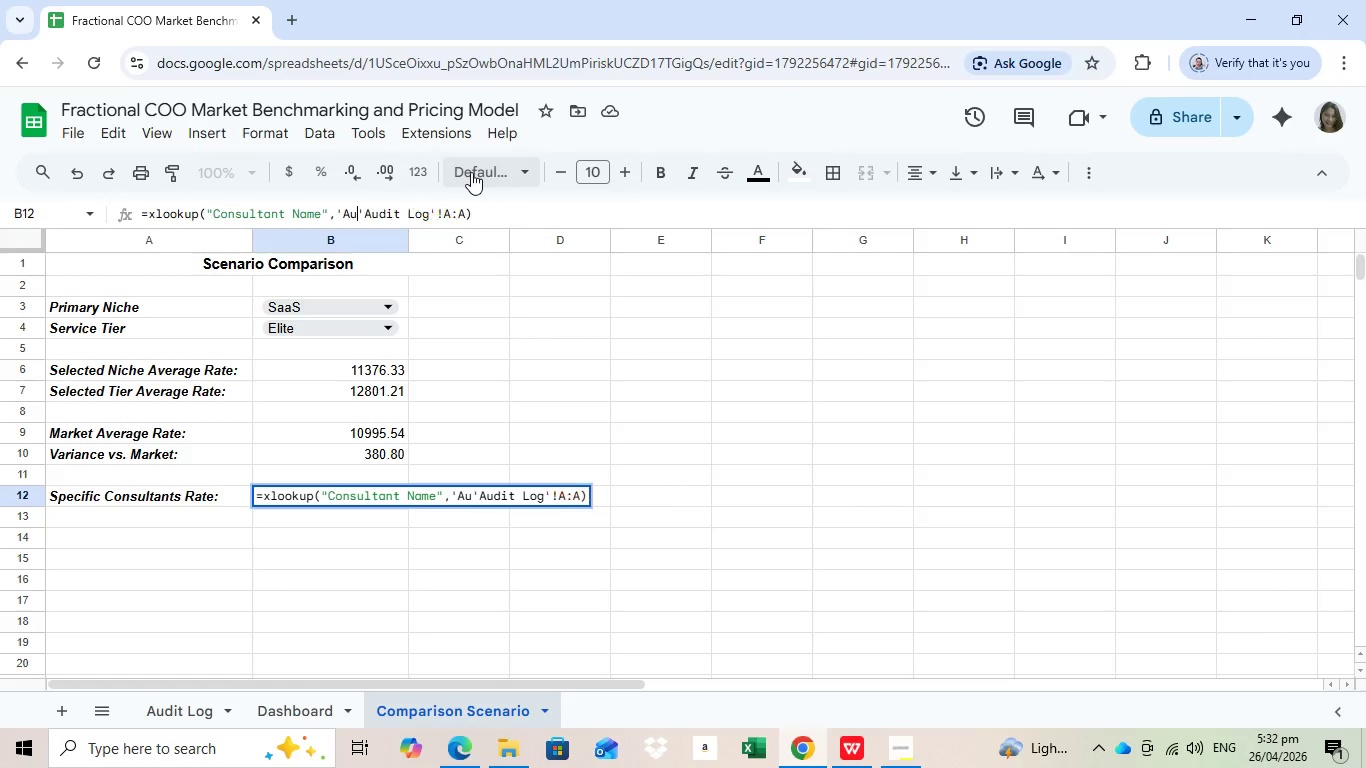 
key(Backspace)
 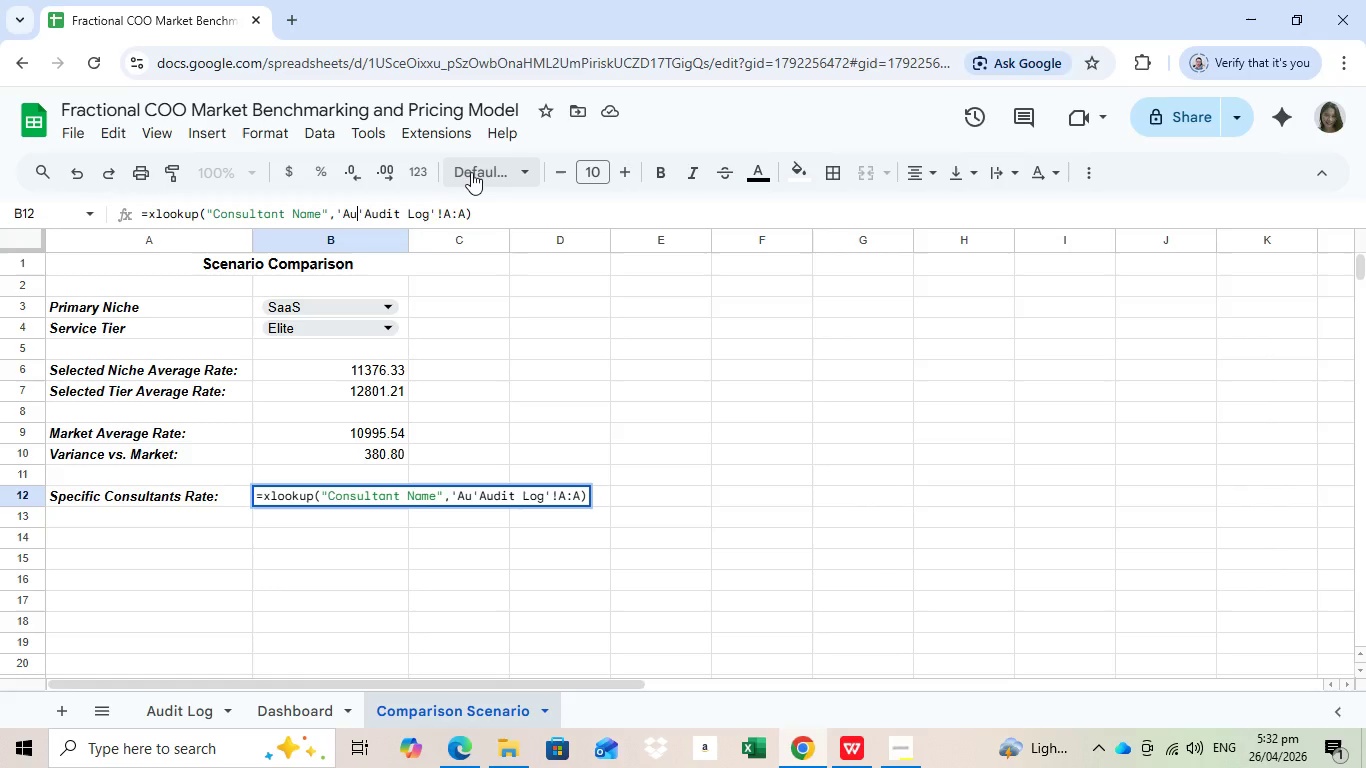 
key(Backspace)
 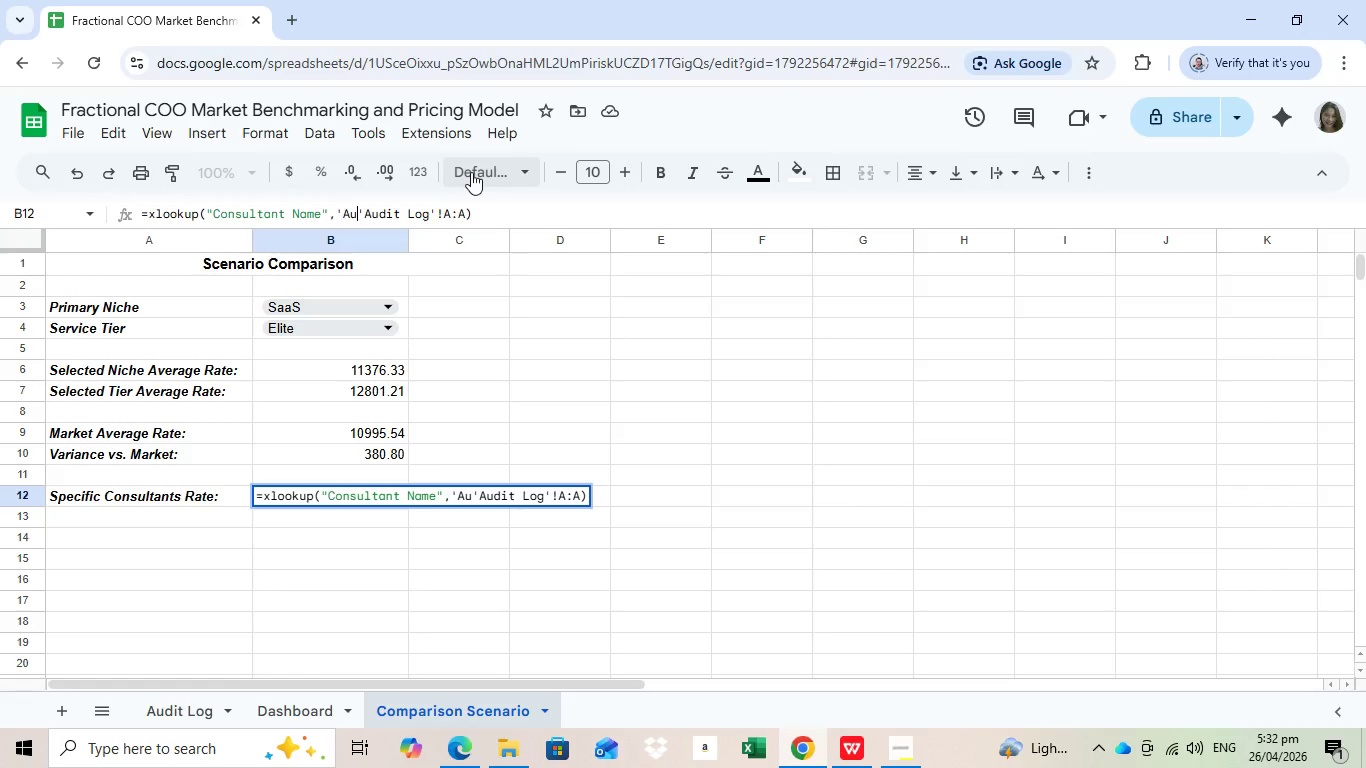 
key(Backspace)
 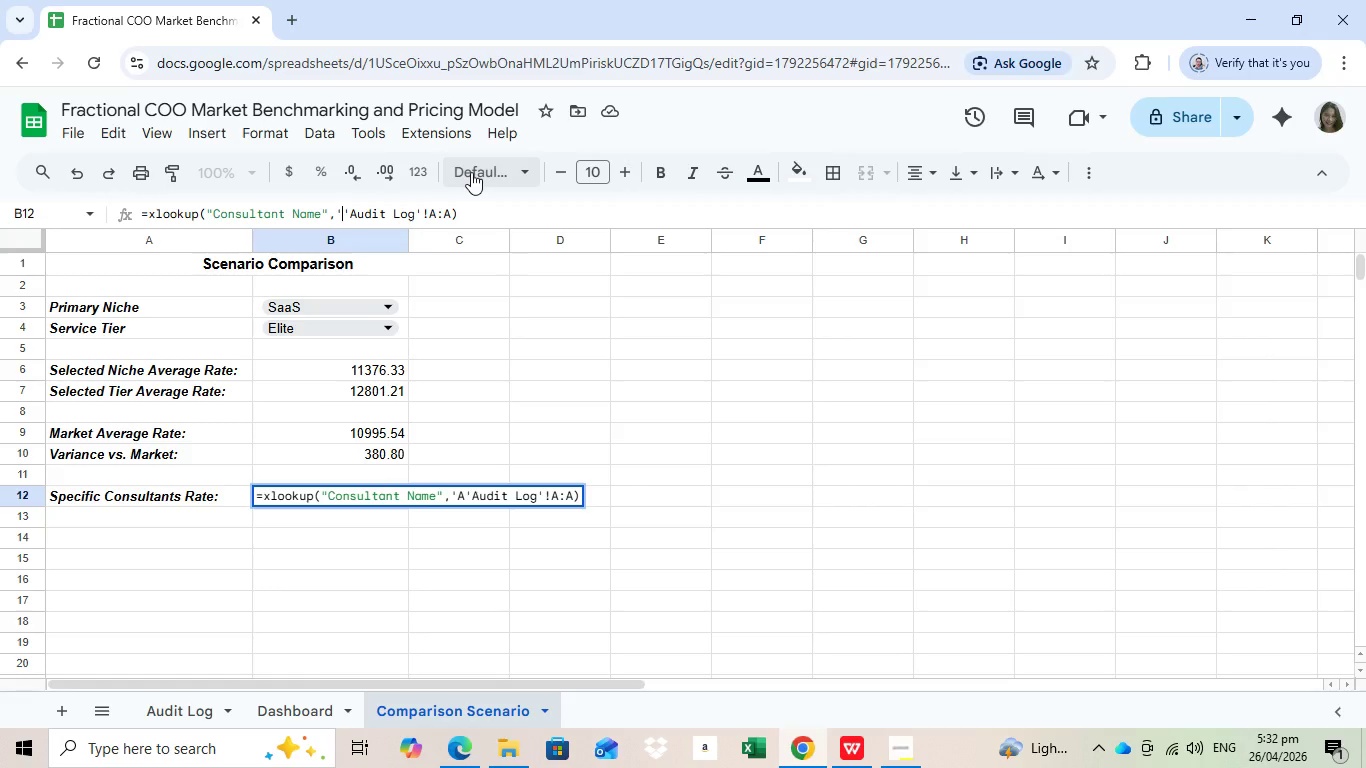 
key(Backspace)
 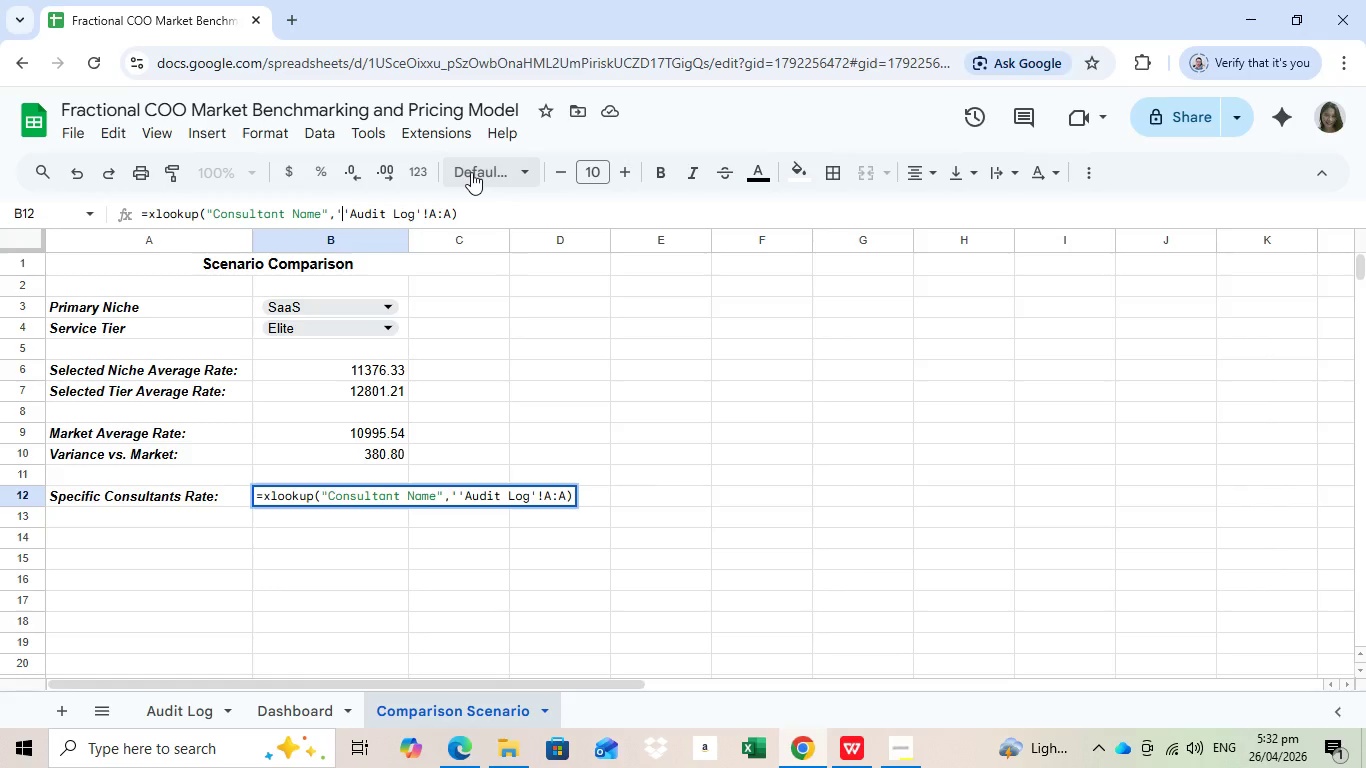 
key(Backspace)
 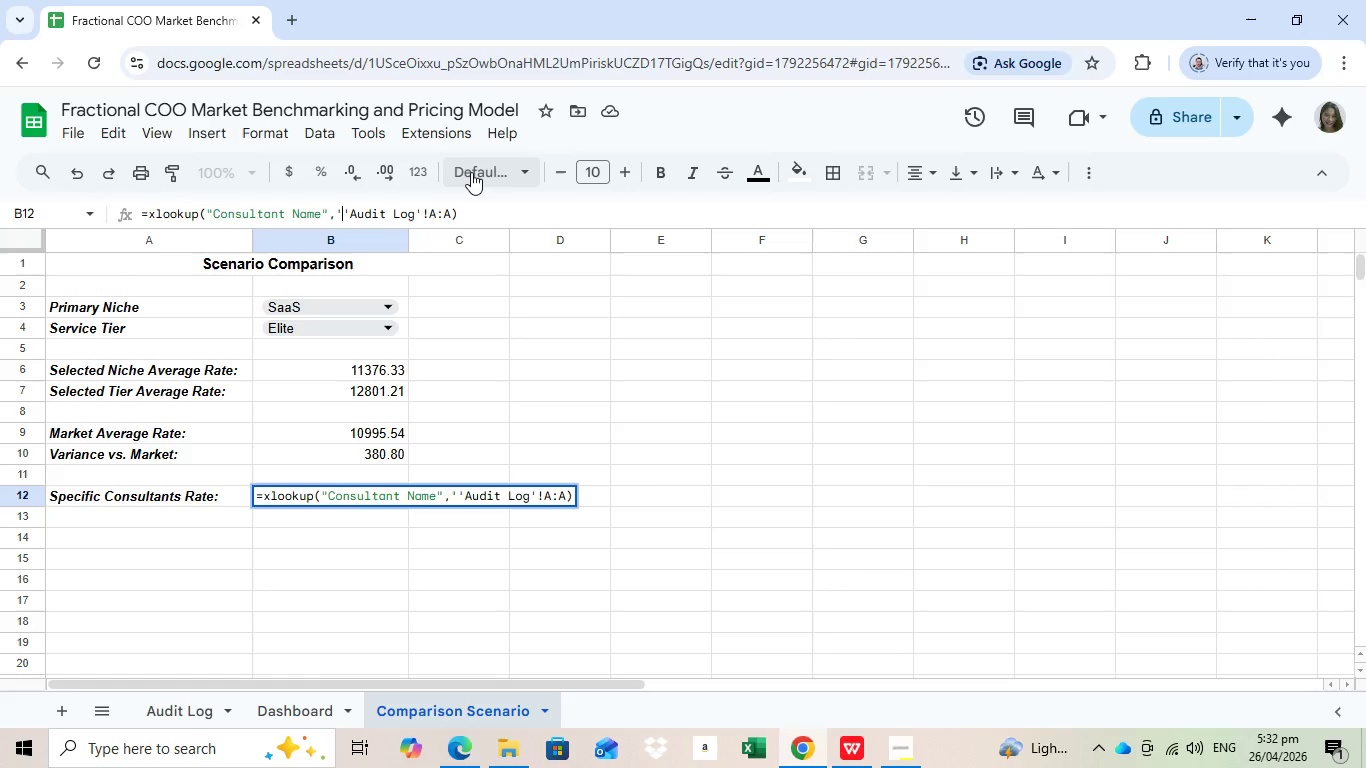 
key(Backspace)
 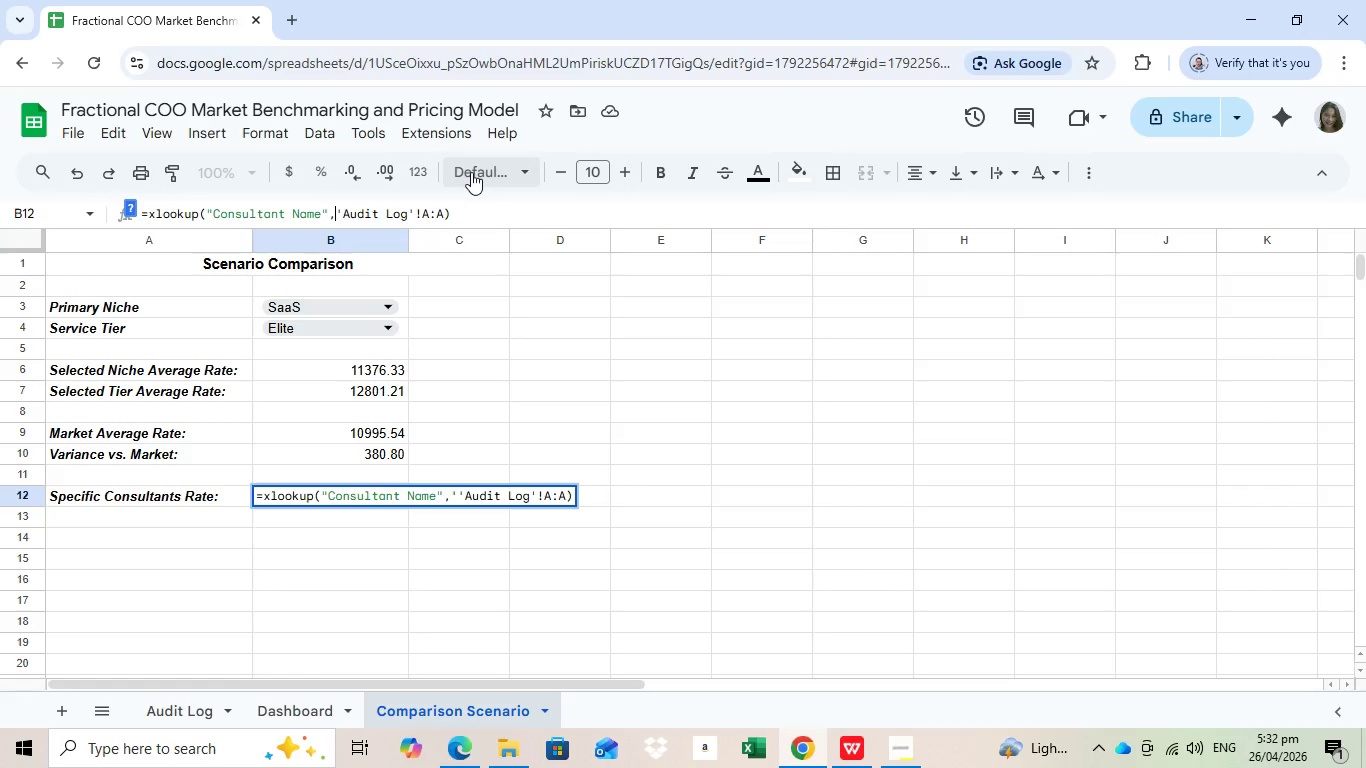 
key(Backspace)
 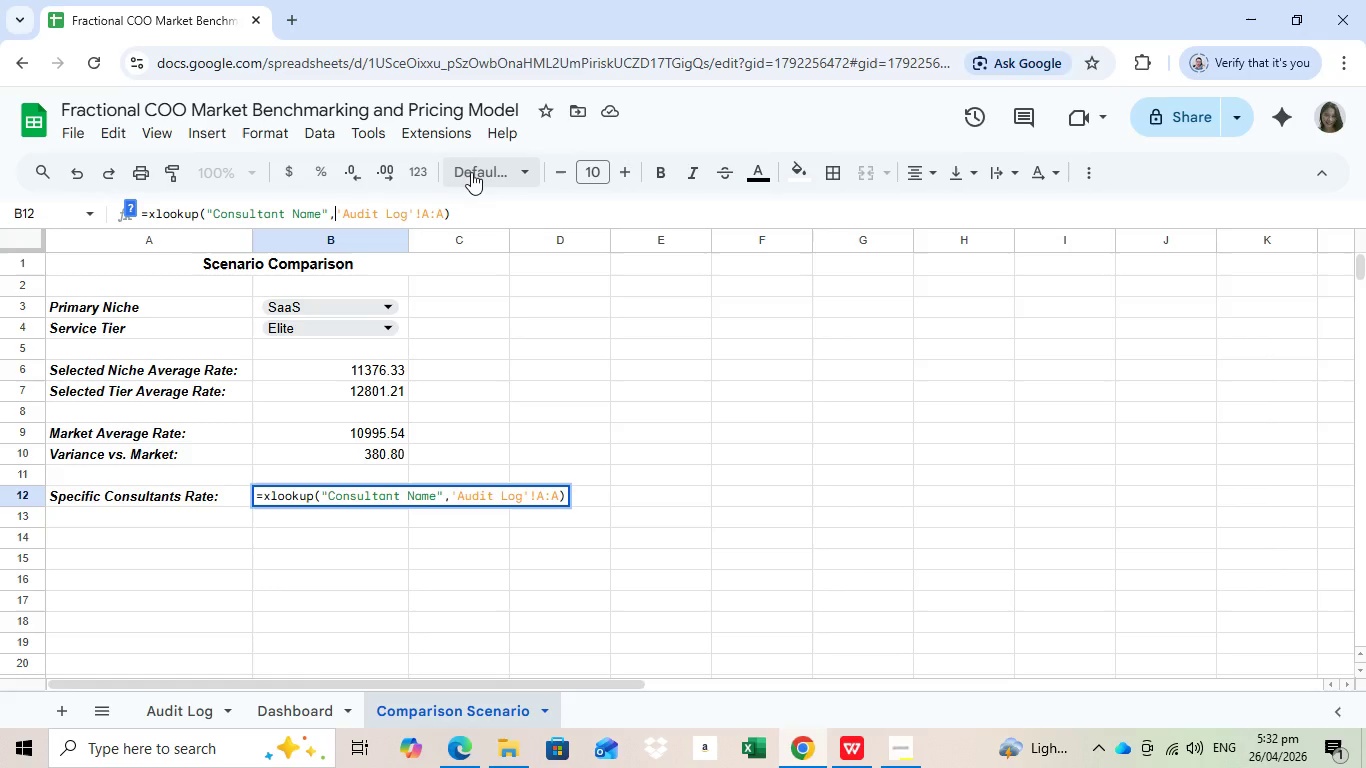 
key(Backspace)
 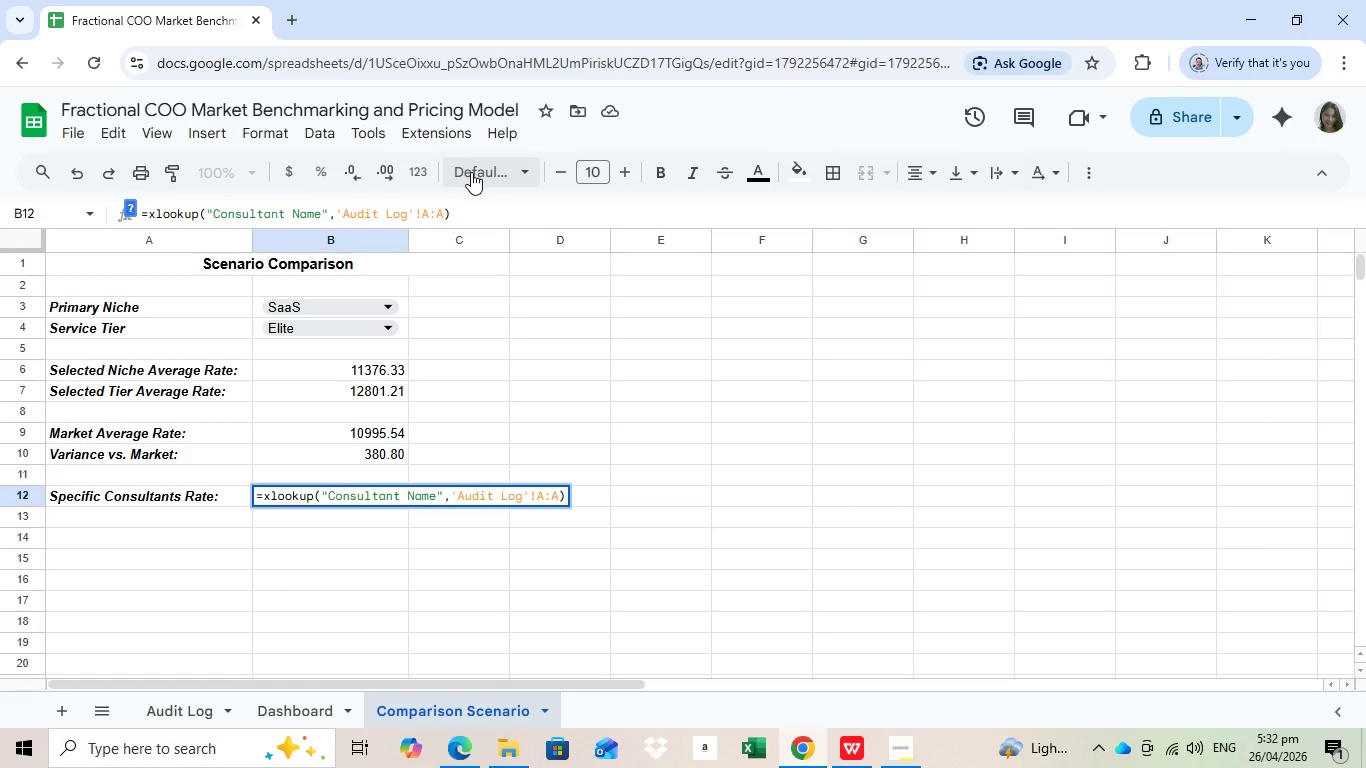 
key(Backspace)
 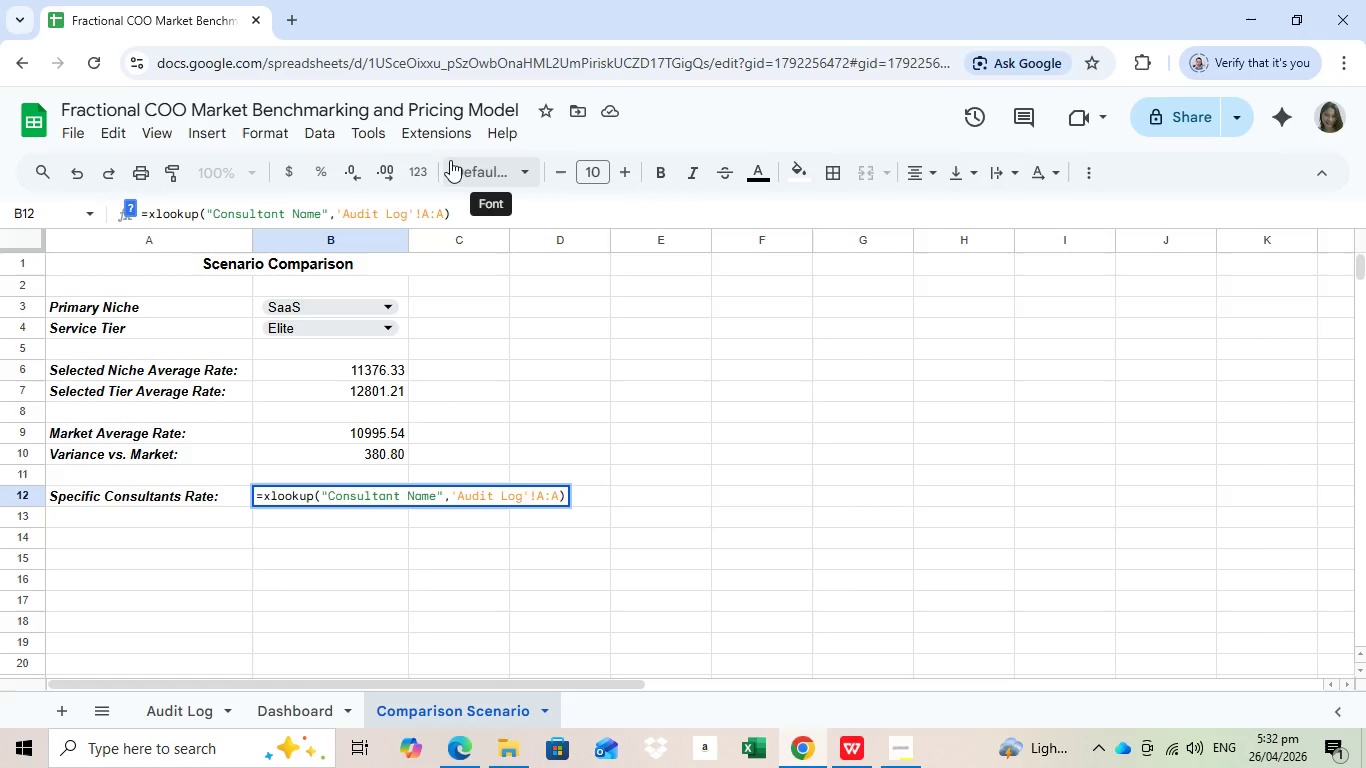 
left_click([443, 212])
 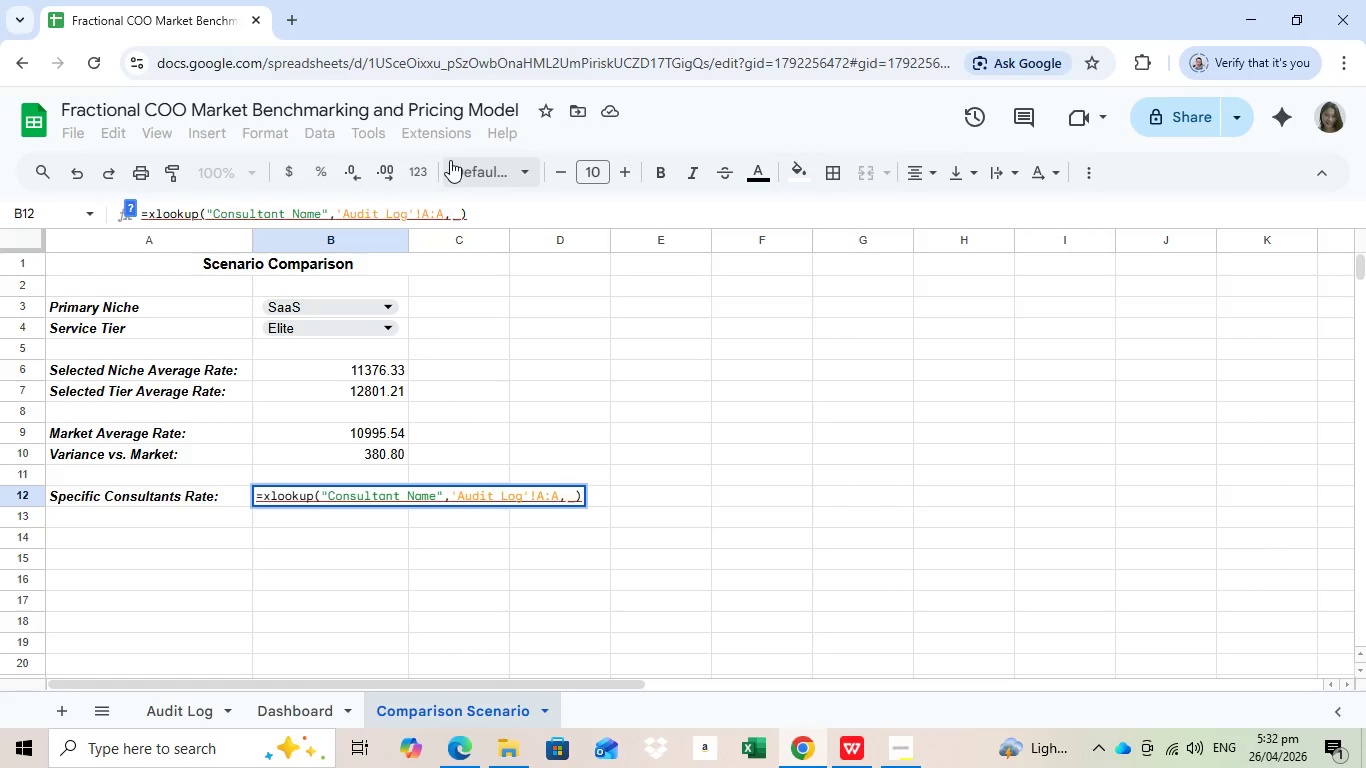 
key(Comma)
 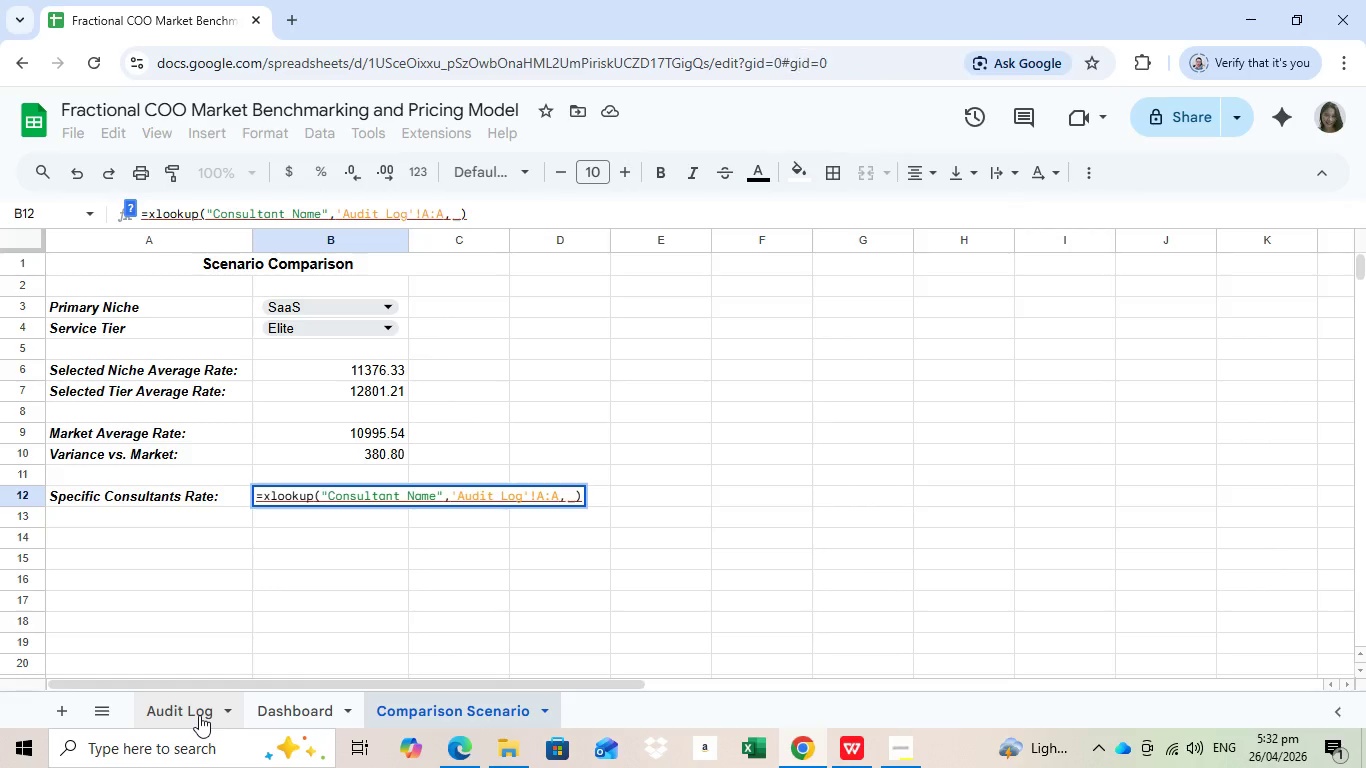 
left_click([199, 715])
 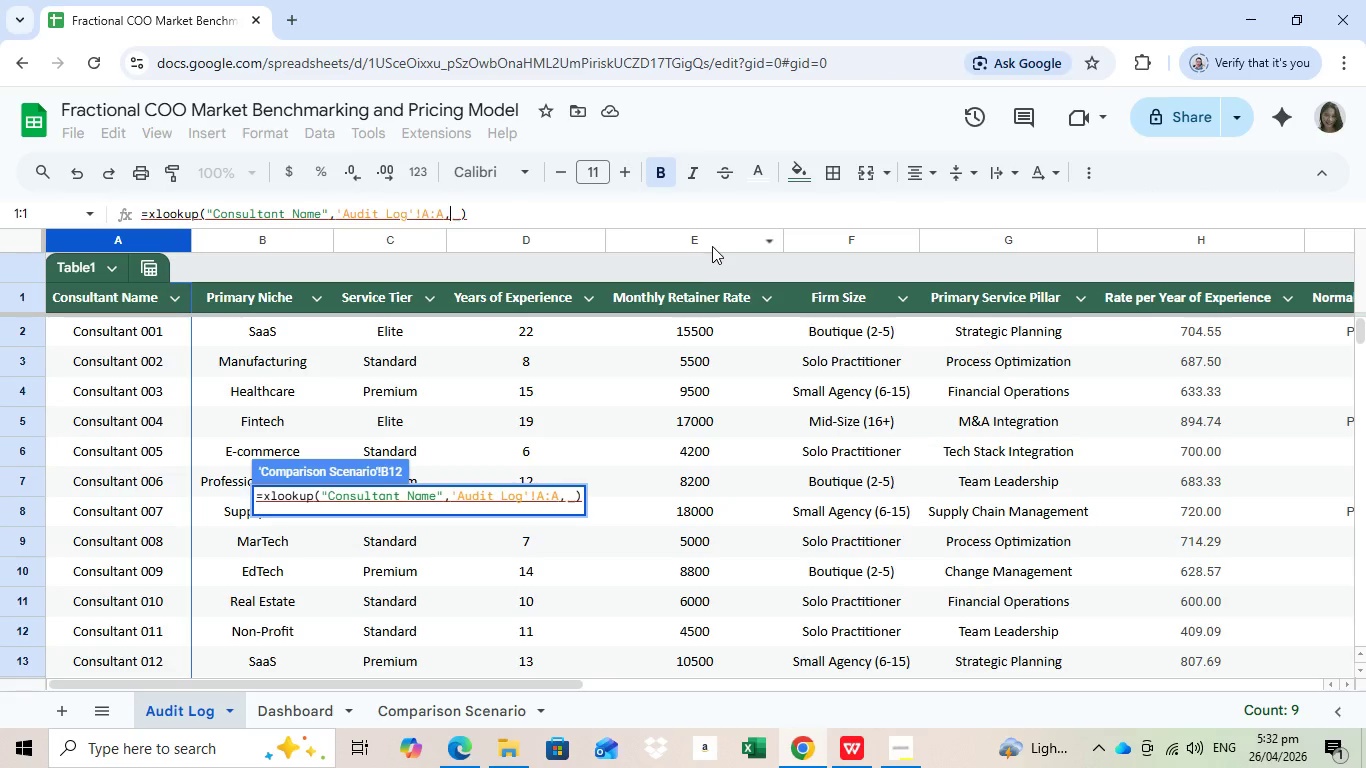 
left_click([712, 246])
 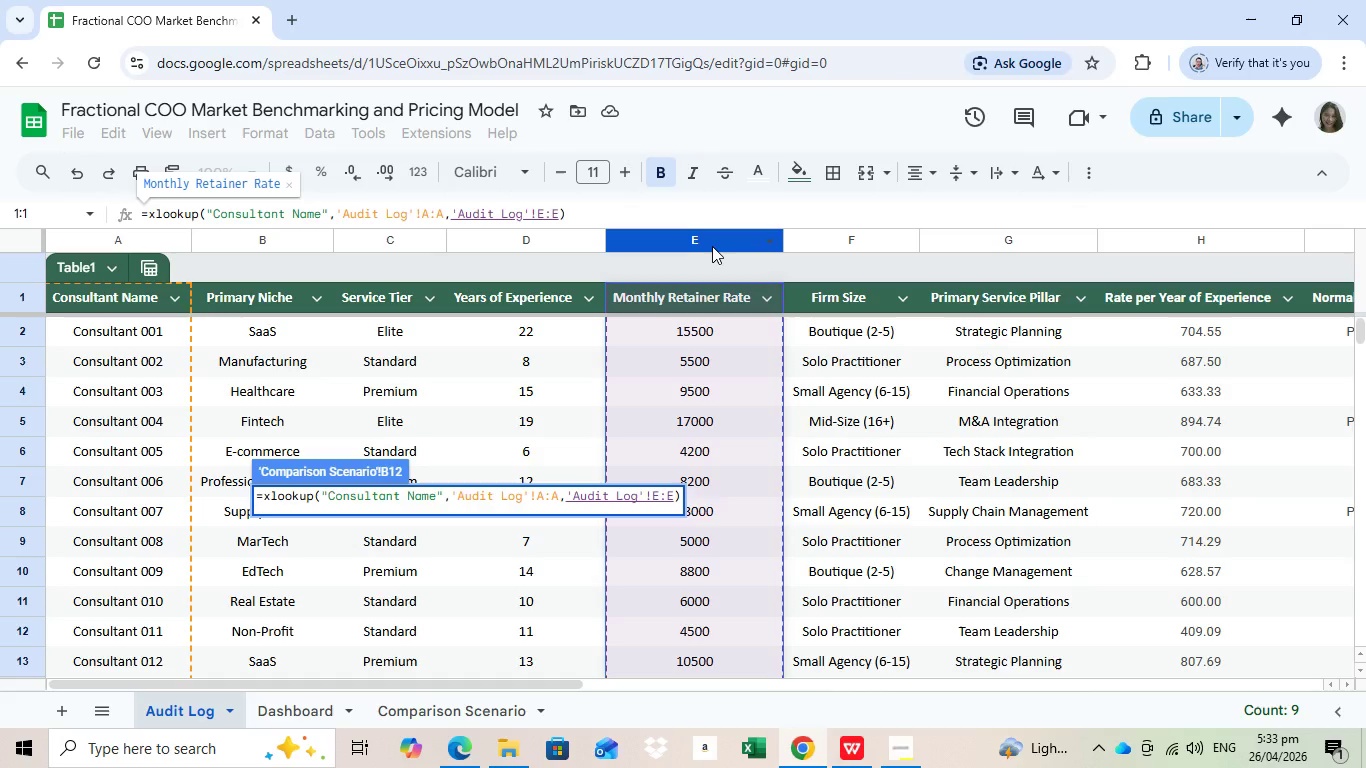 
wait(10.16)
 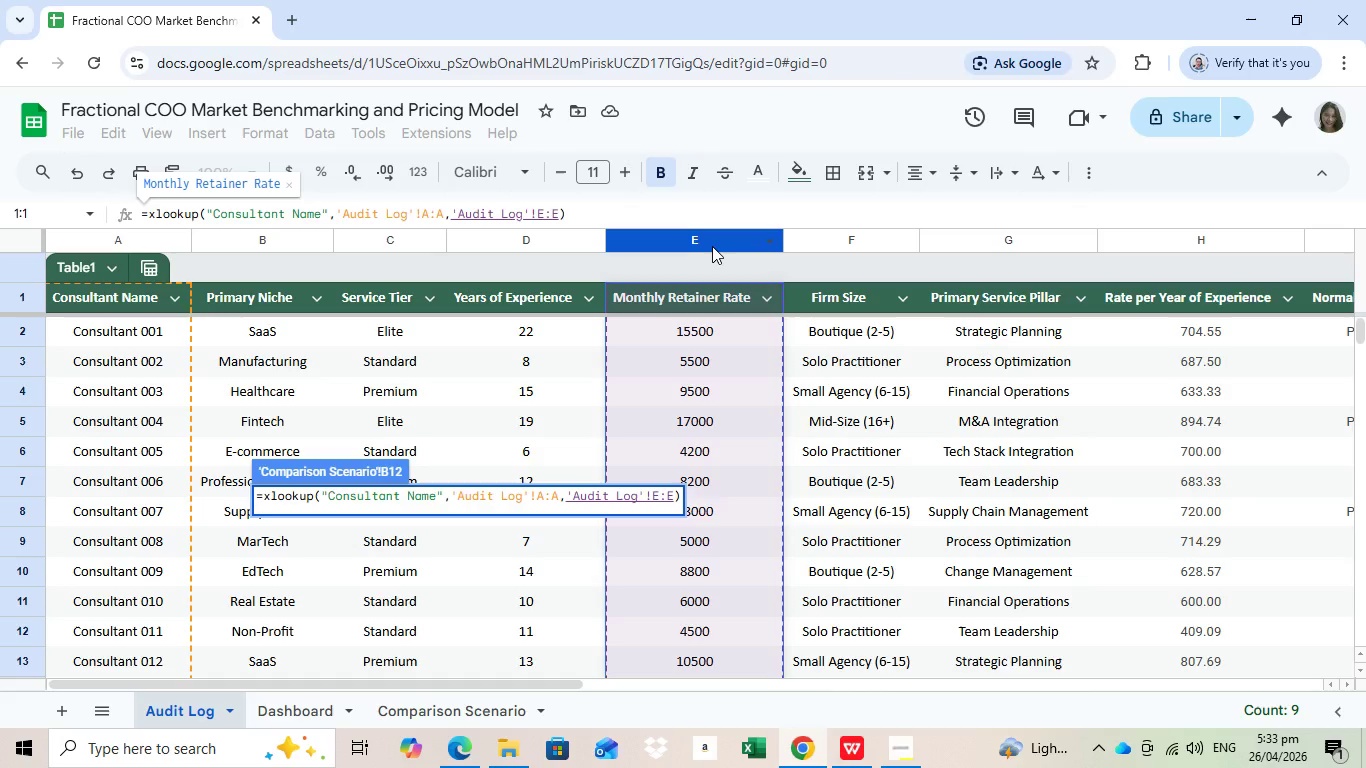 
left_click([330, 205])
 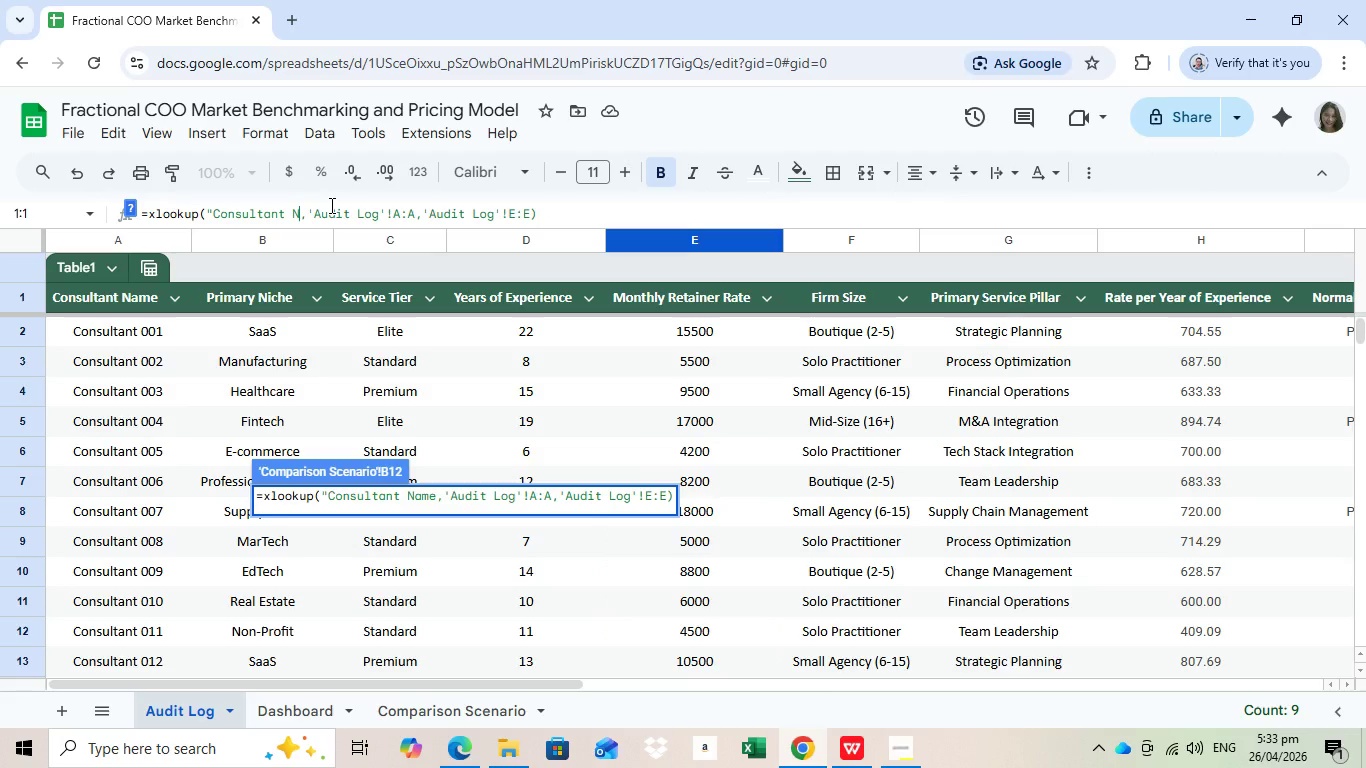 
key(Backspace)
 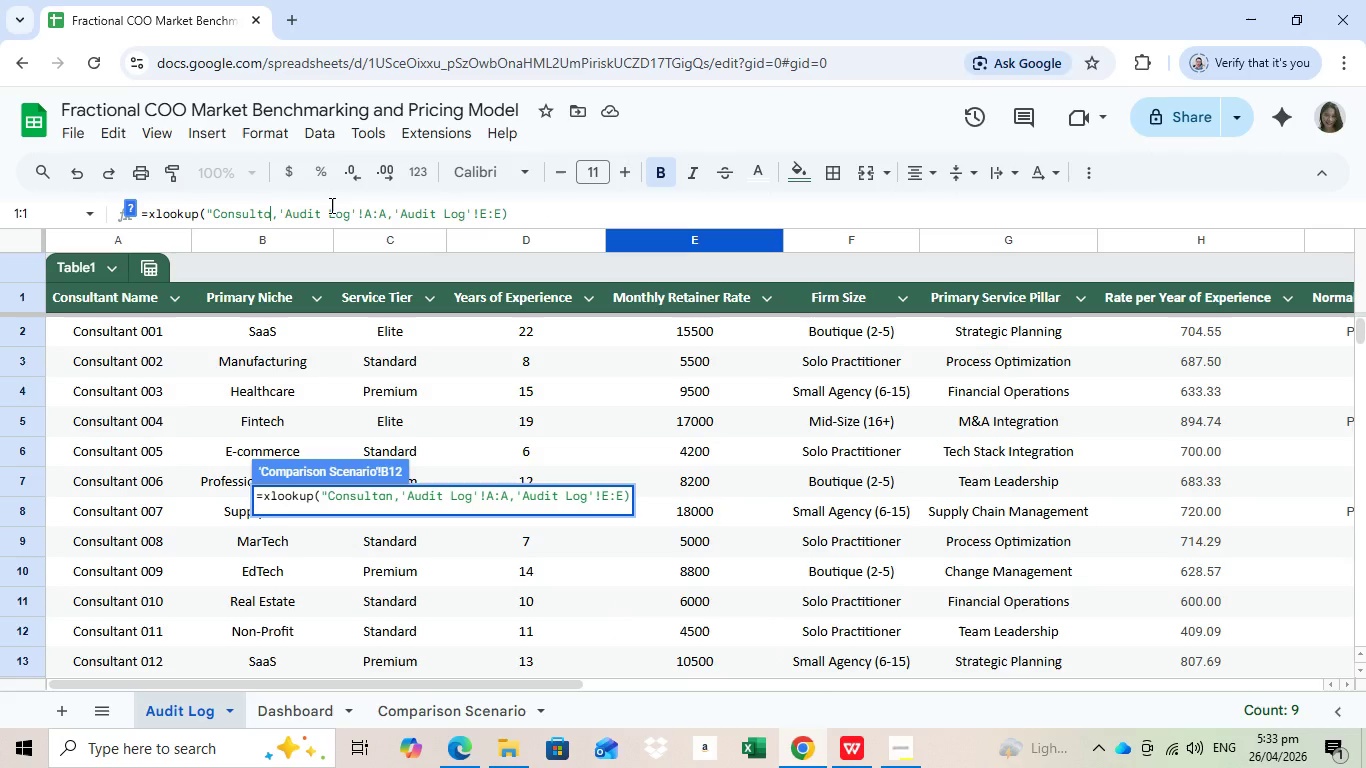 
key(Backspace)
 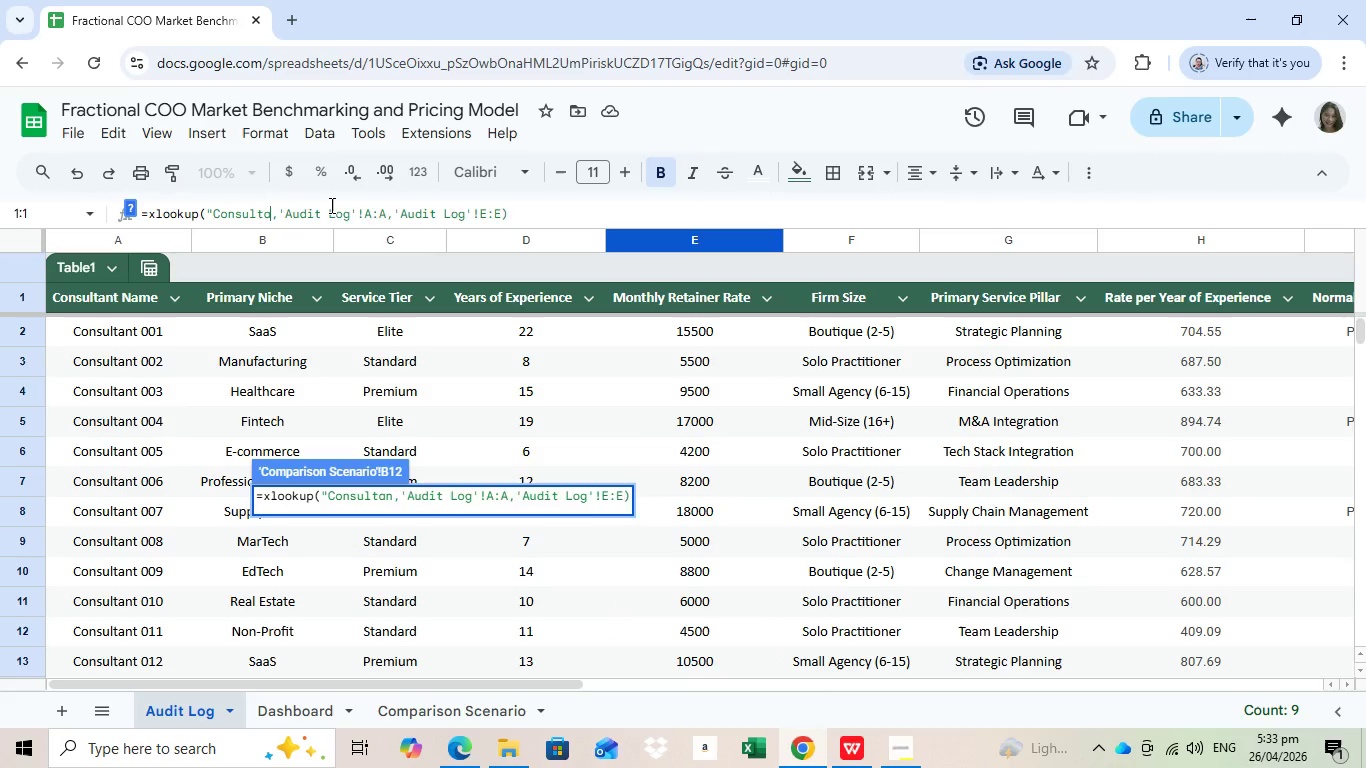 
key(Backspace)
 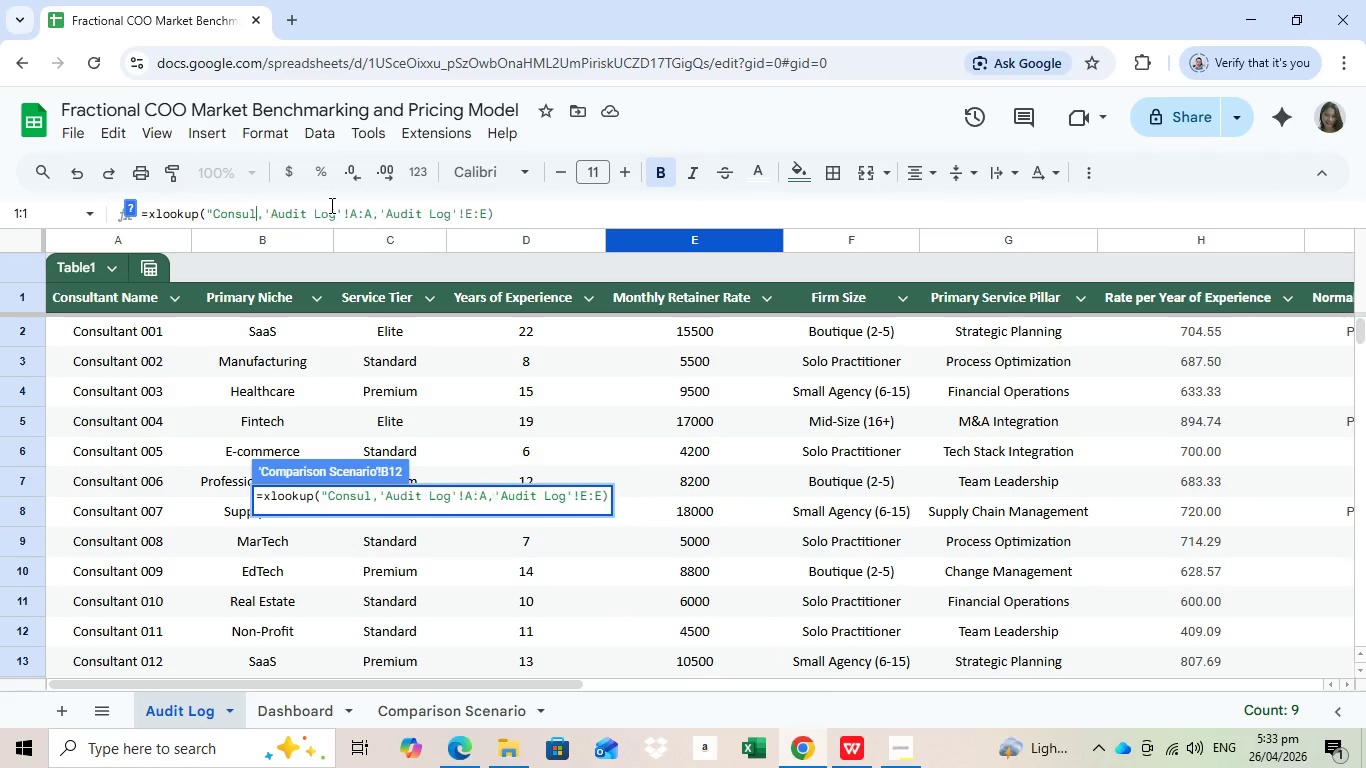 
key(Backspace)
 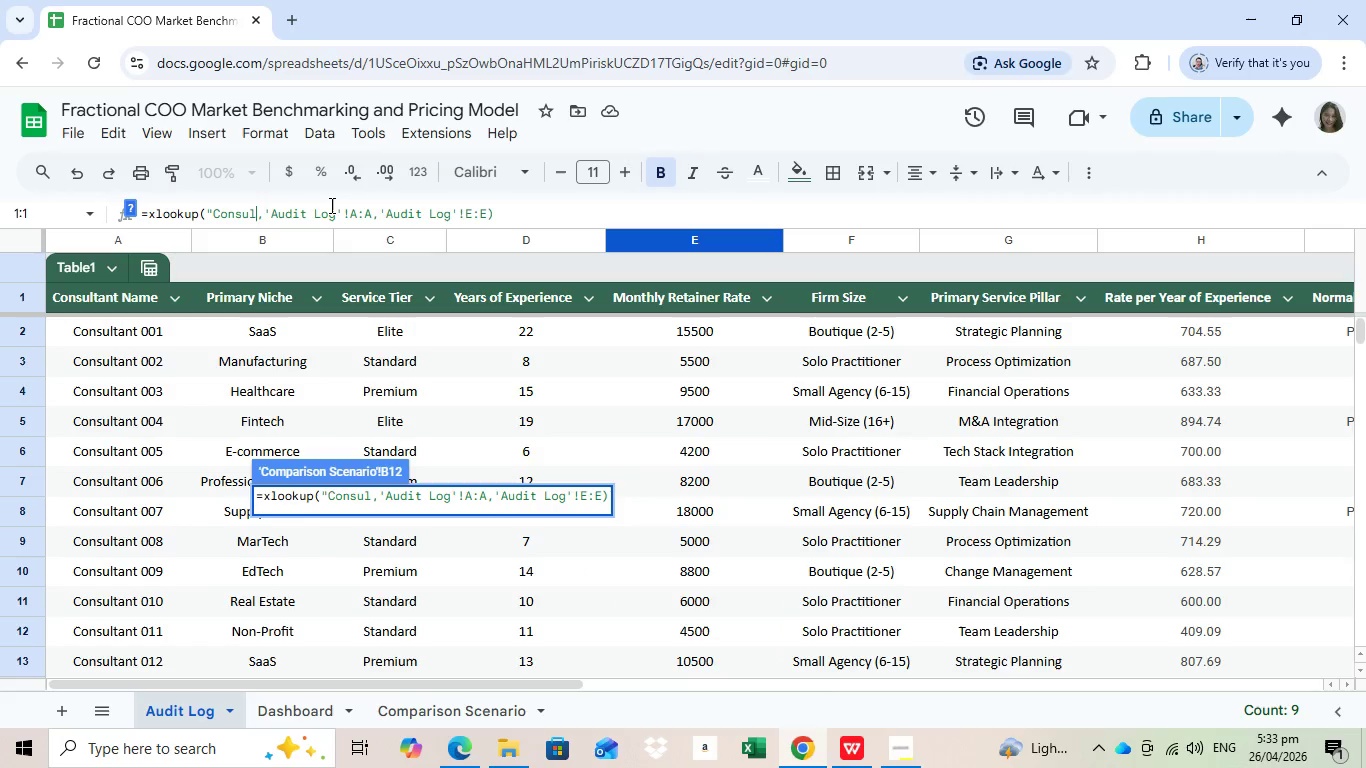 
key(Backspace)
 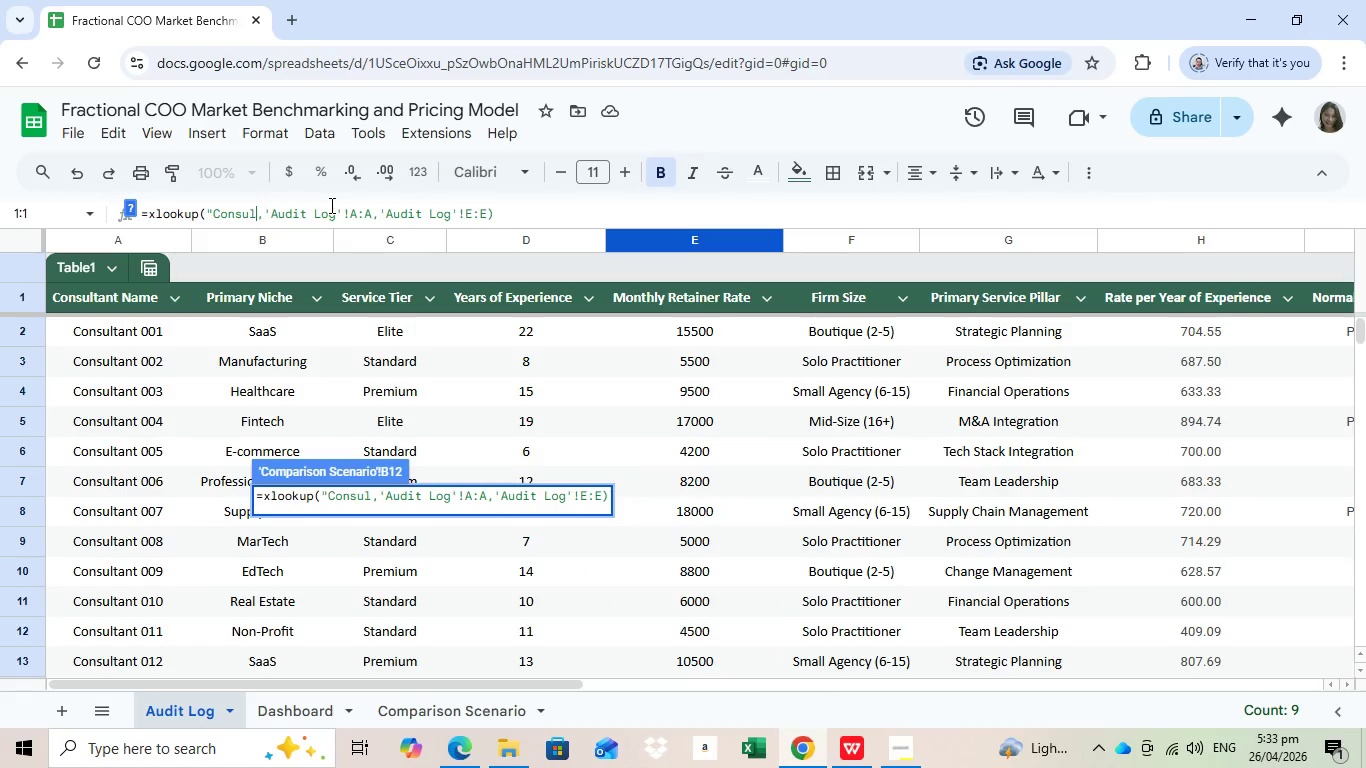 
key(Backspace)
 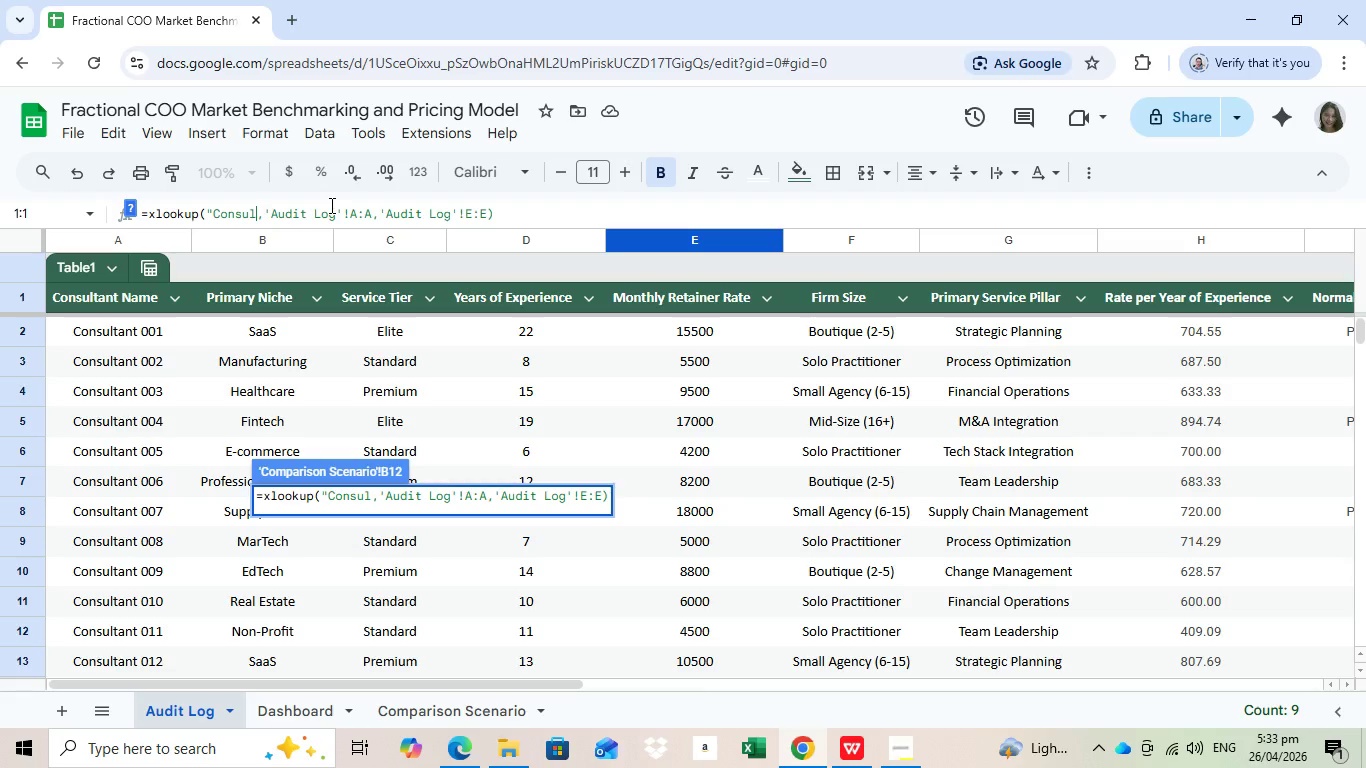 
key(Backspace)
 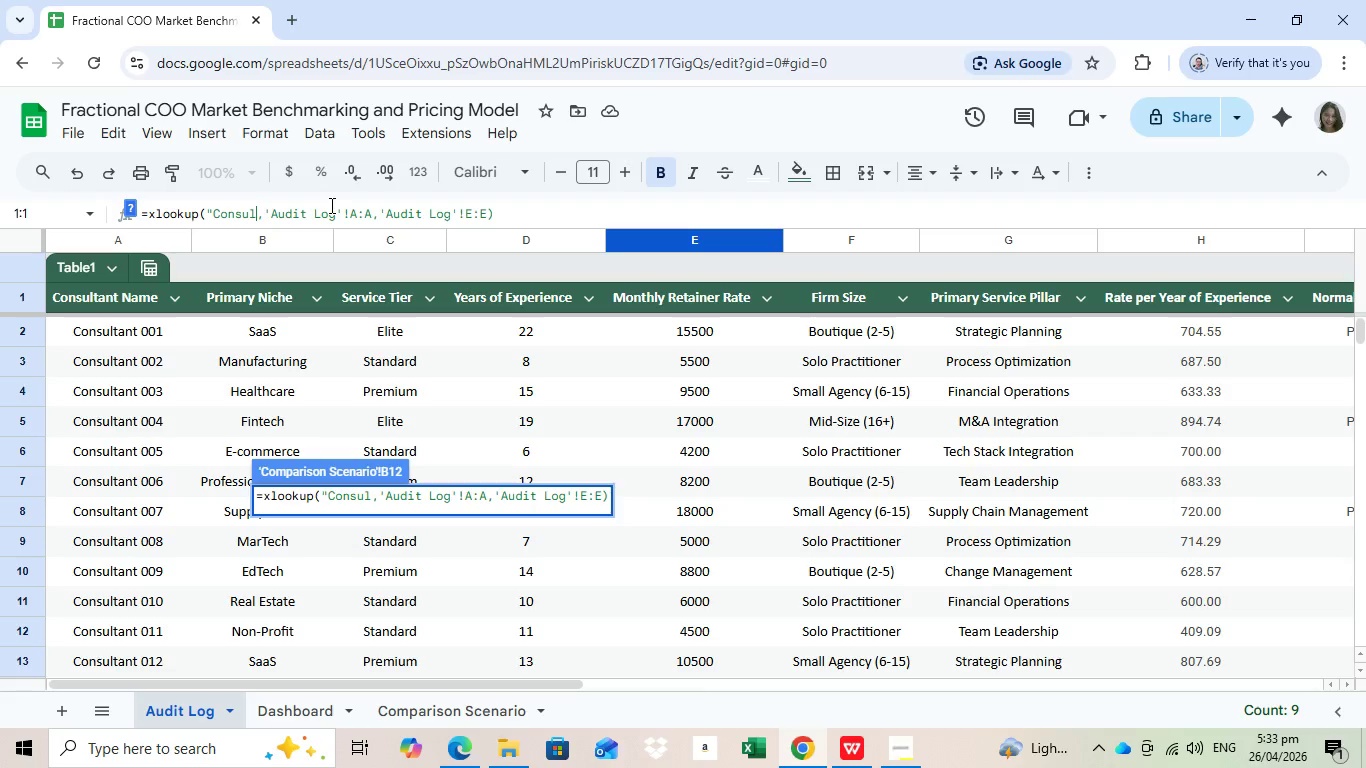 
key(Backspace)
 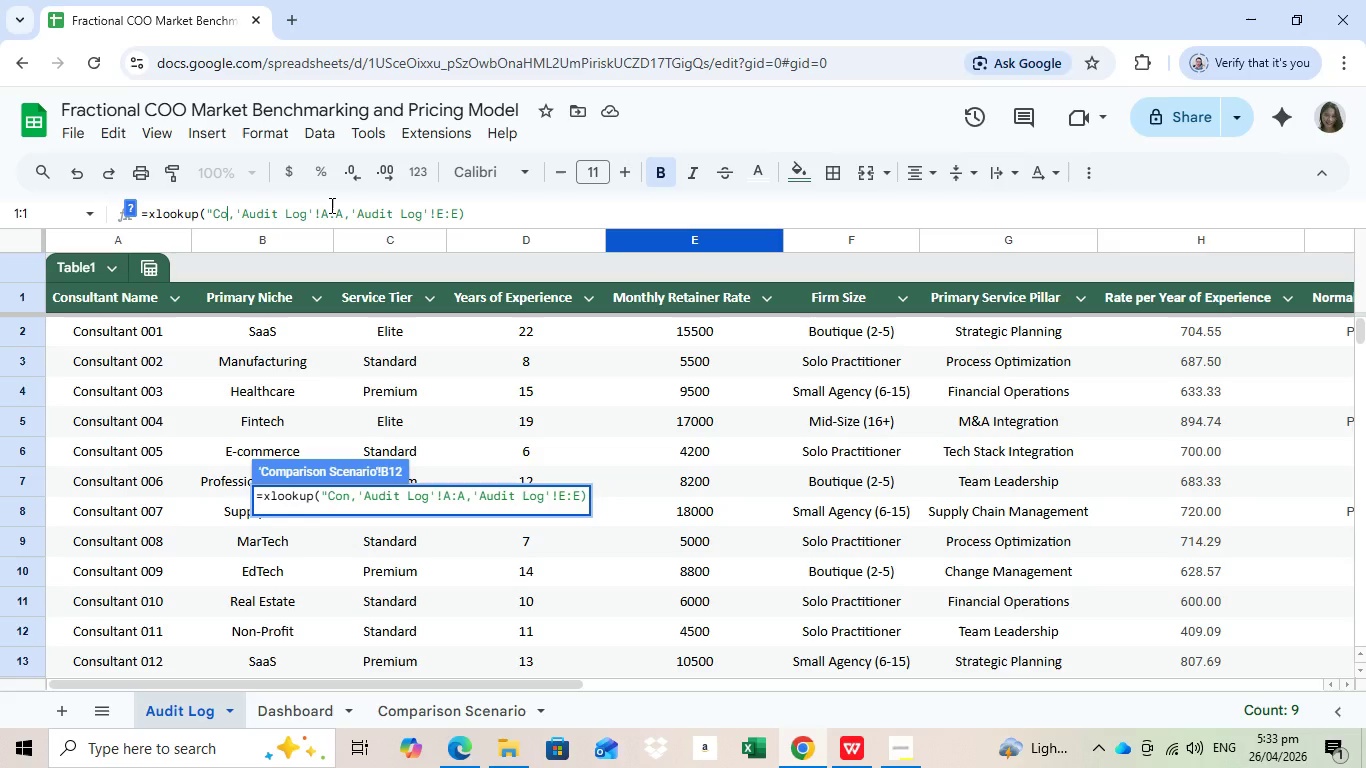 
key(Backspace)
 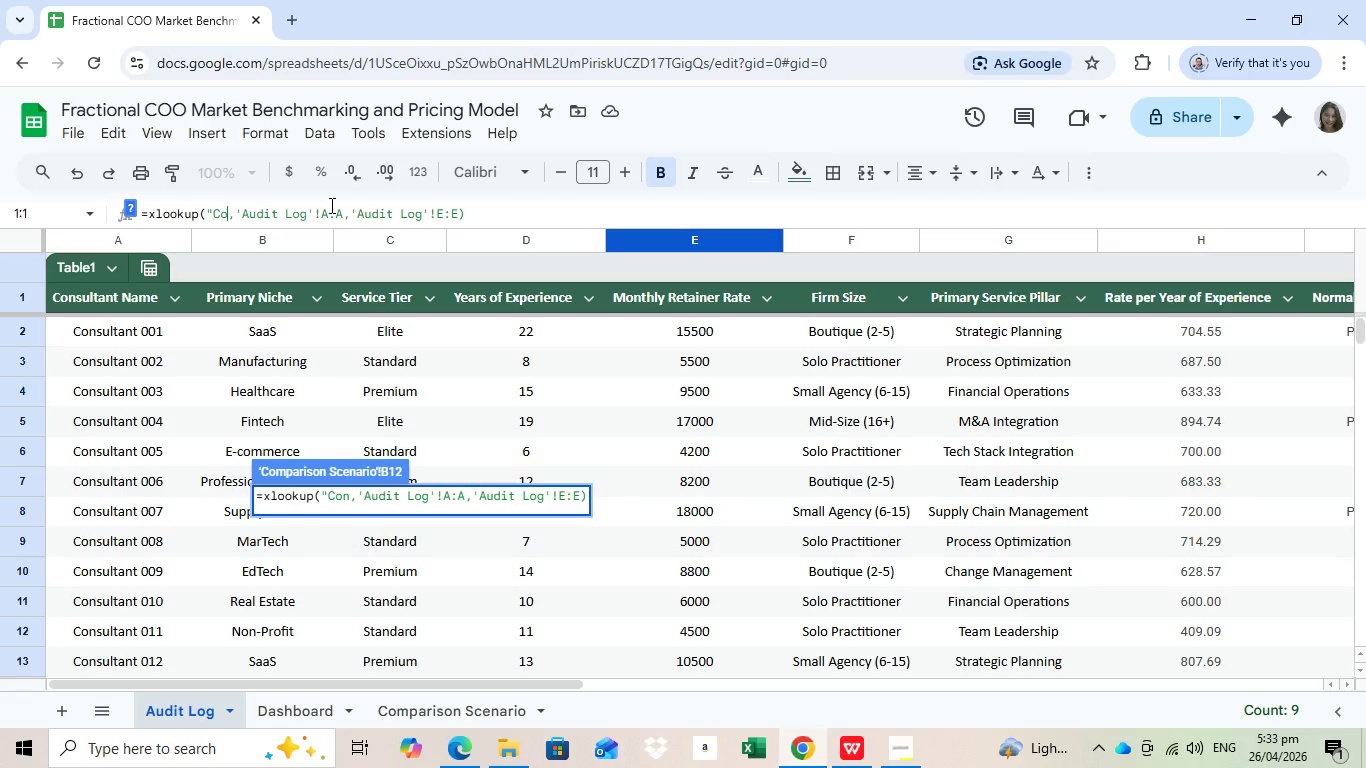 
key(Backspace)
 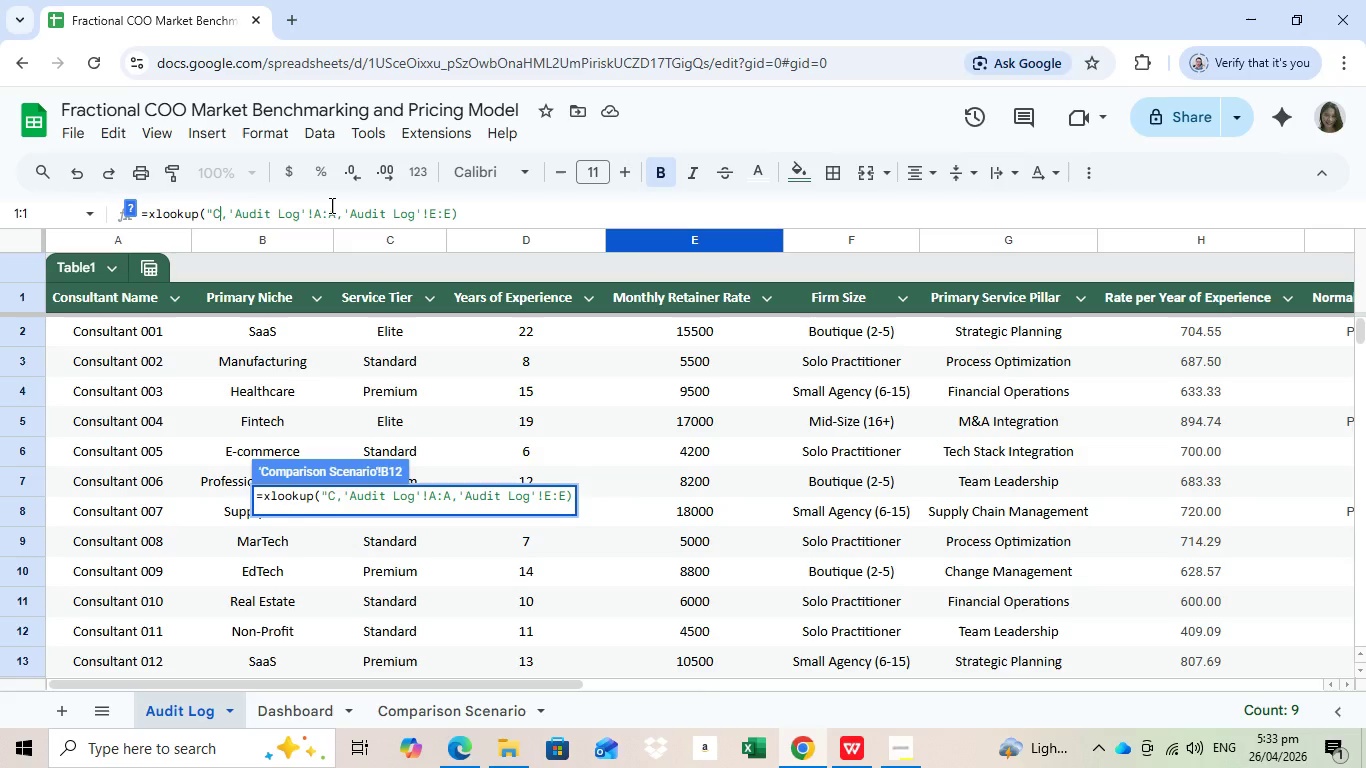 
key(Backspace)
 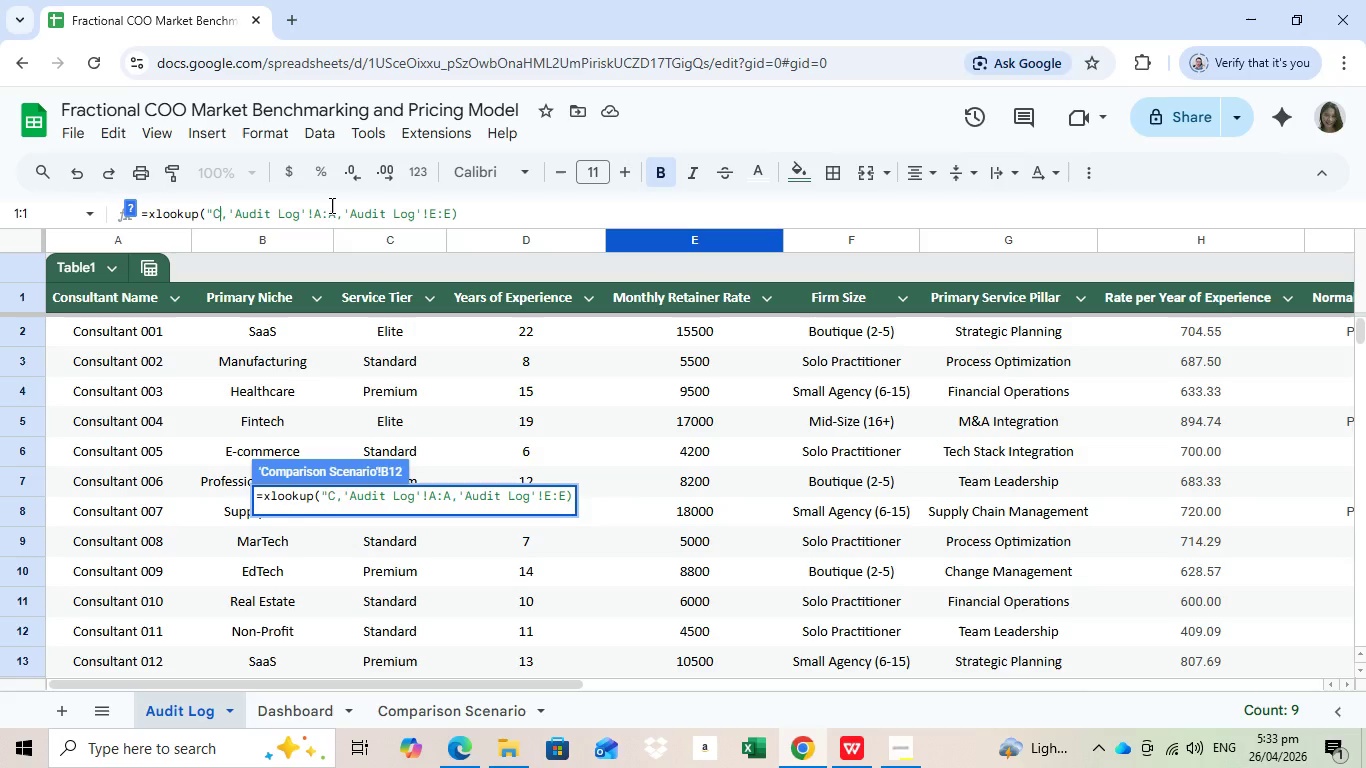 
key(Backspace)
 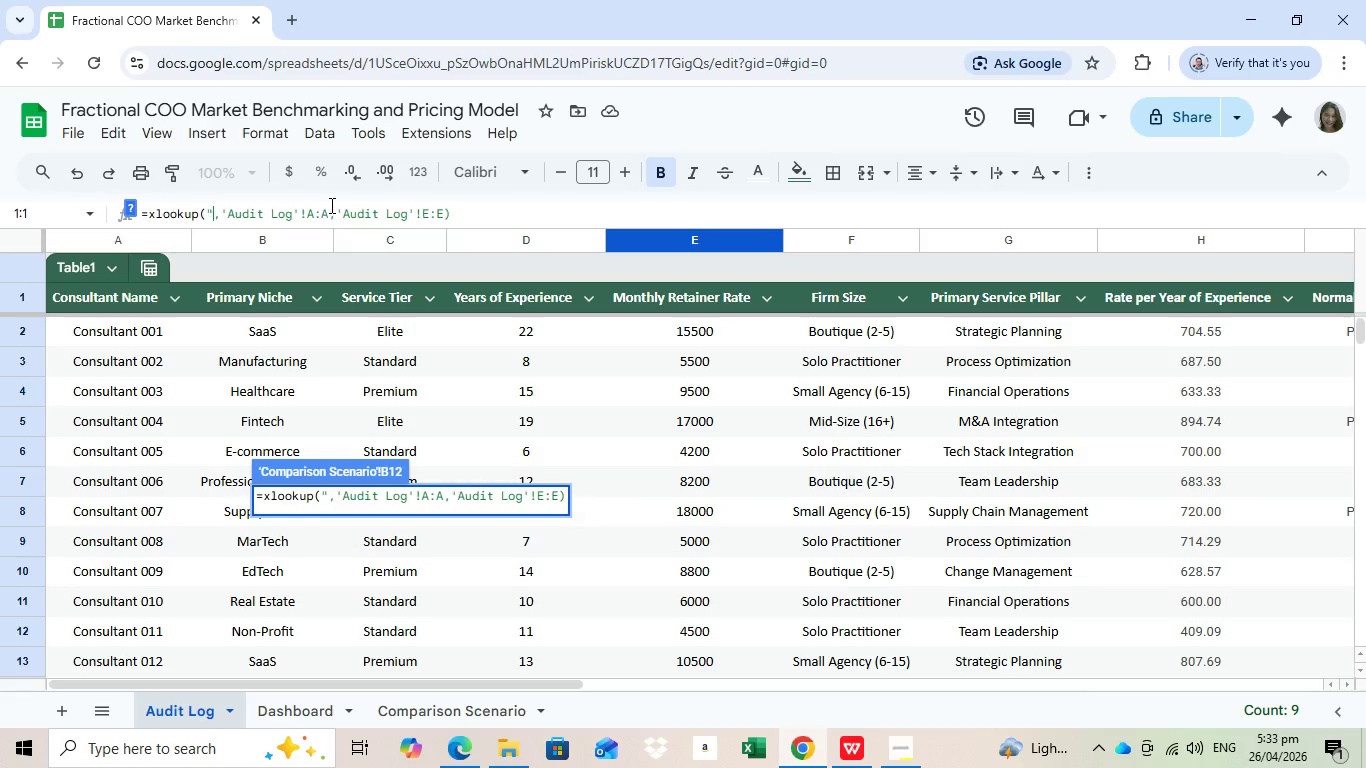 
key(Backspace)
 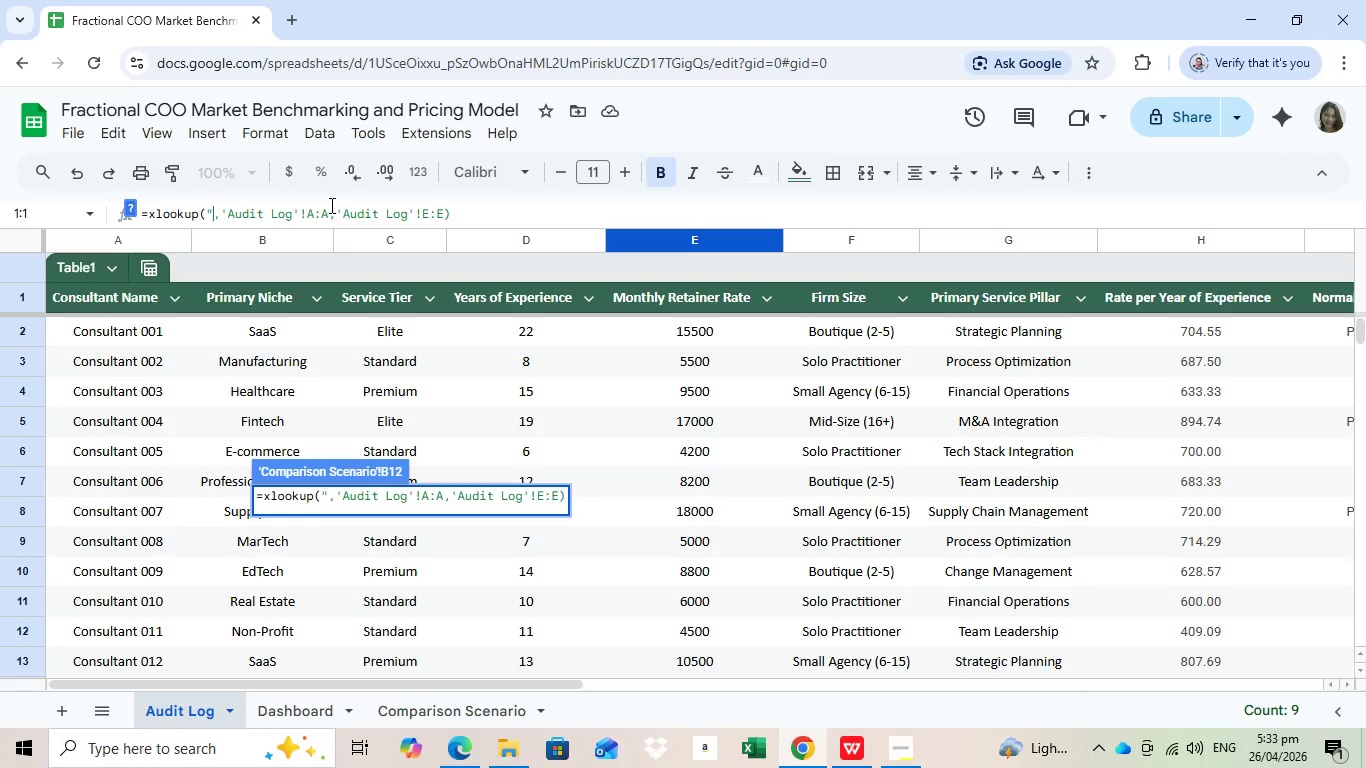 
key(Backspace)
 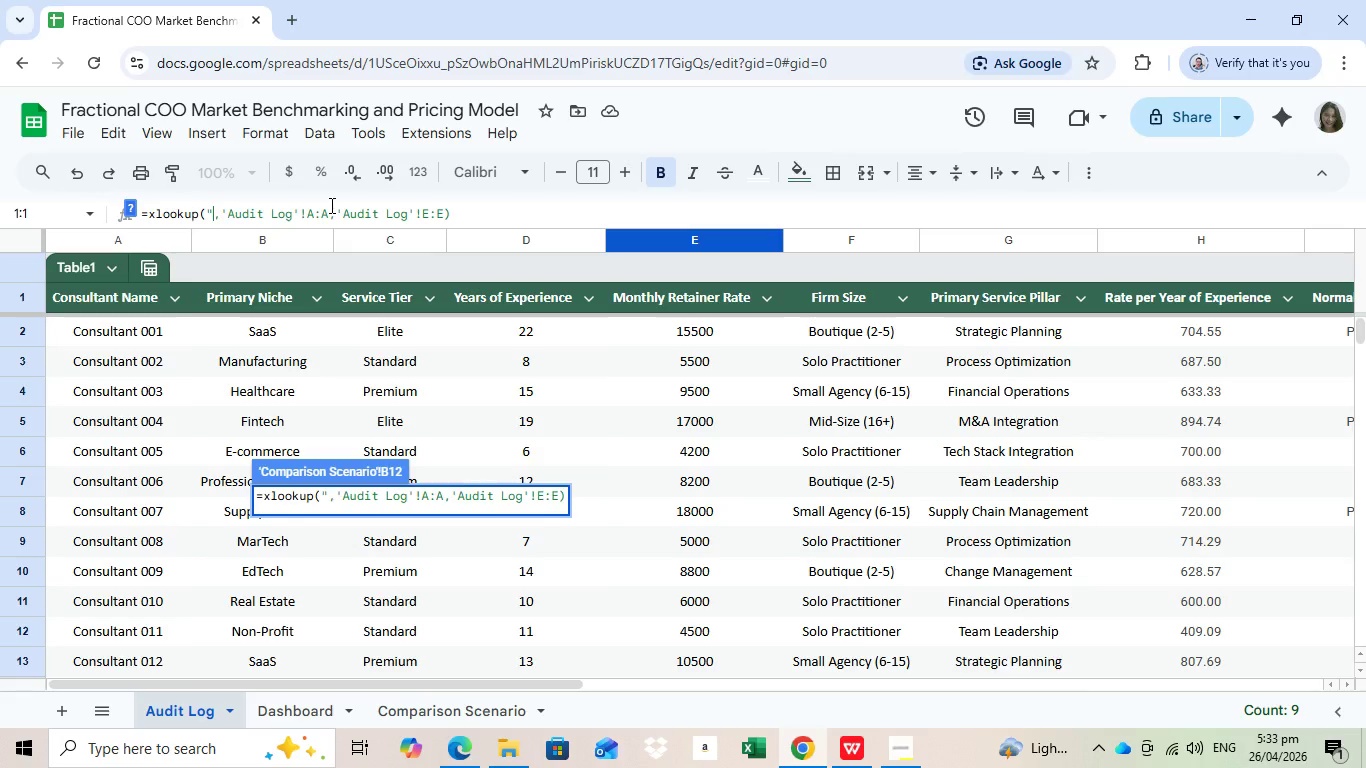 
key(Backspace)
 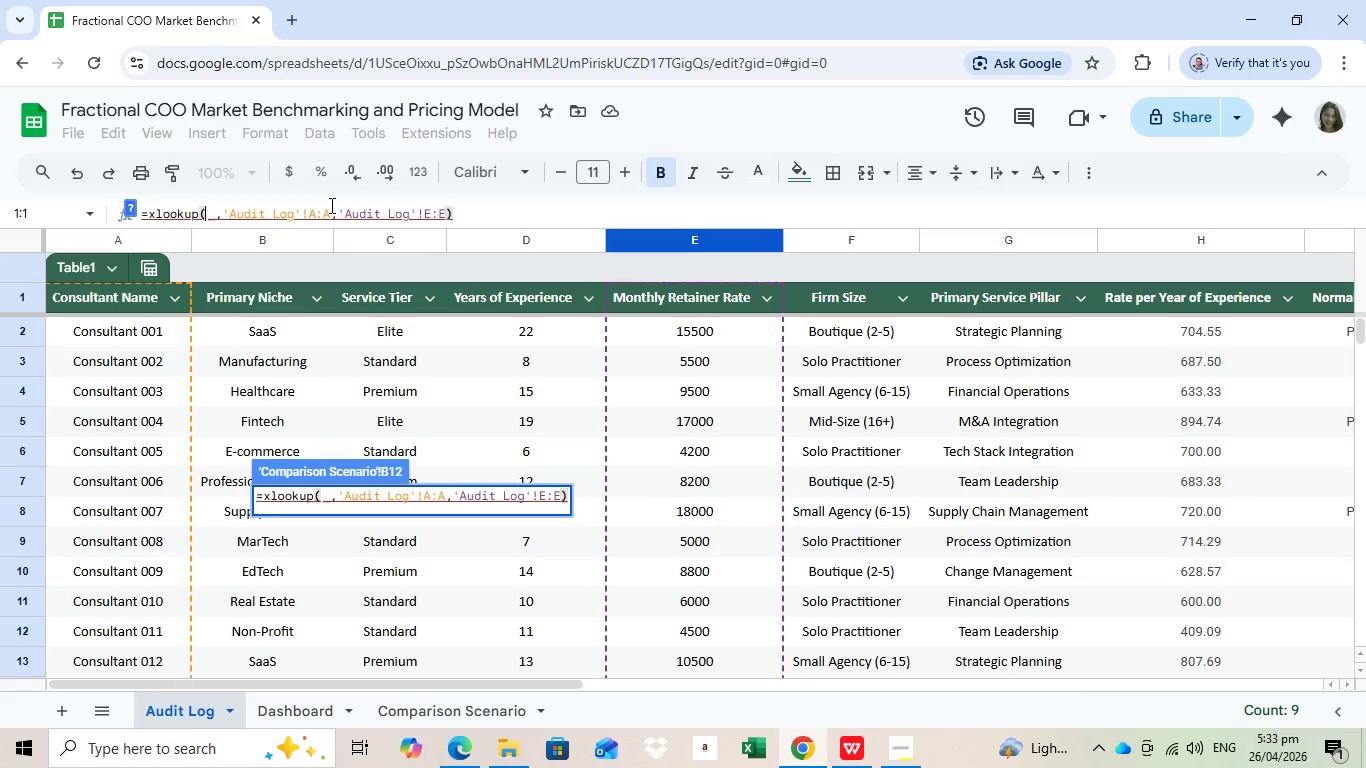 
key(Backspace)
 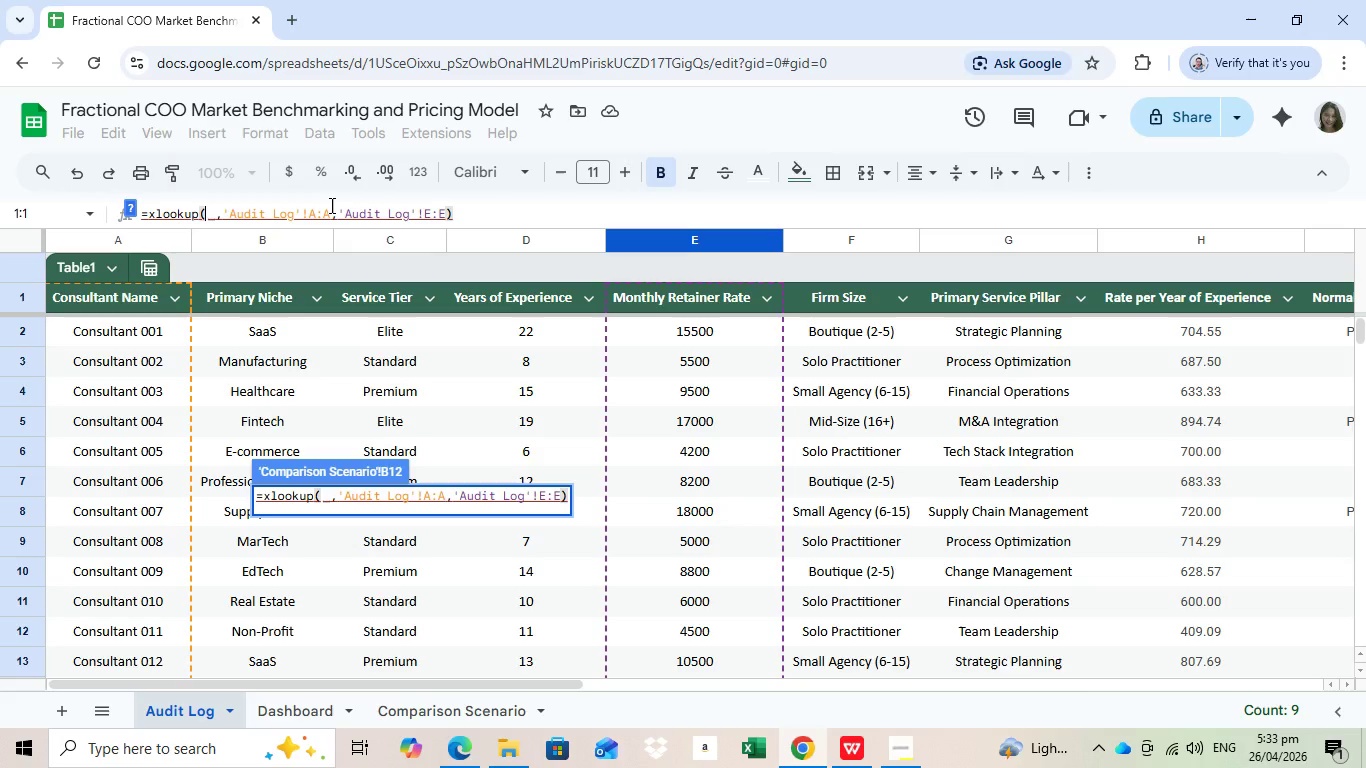 
key(Backspace)
 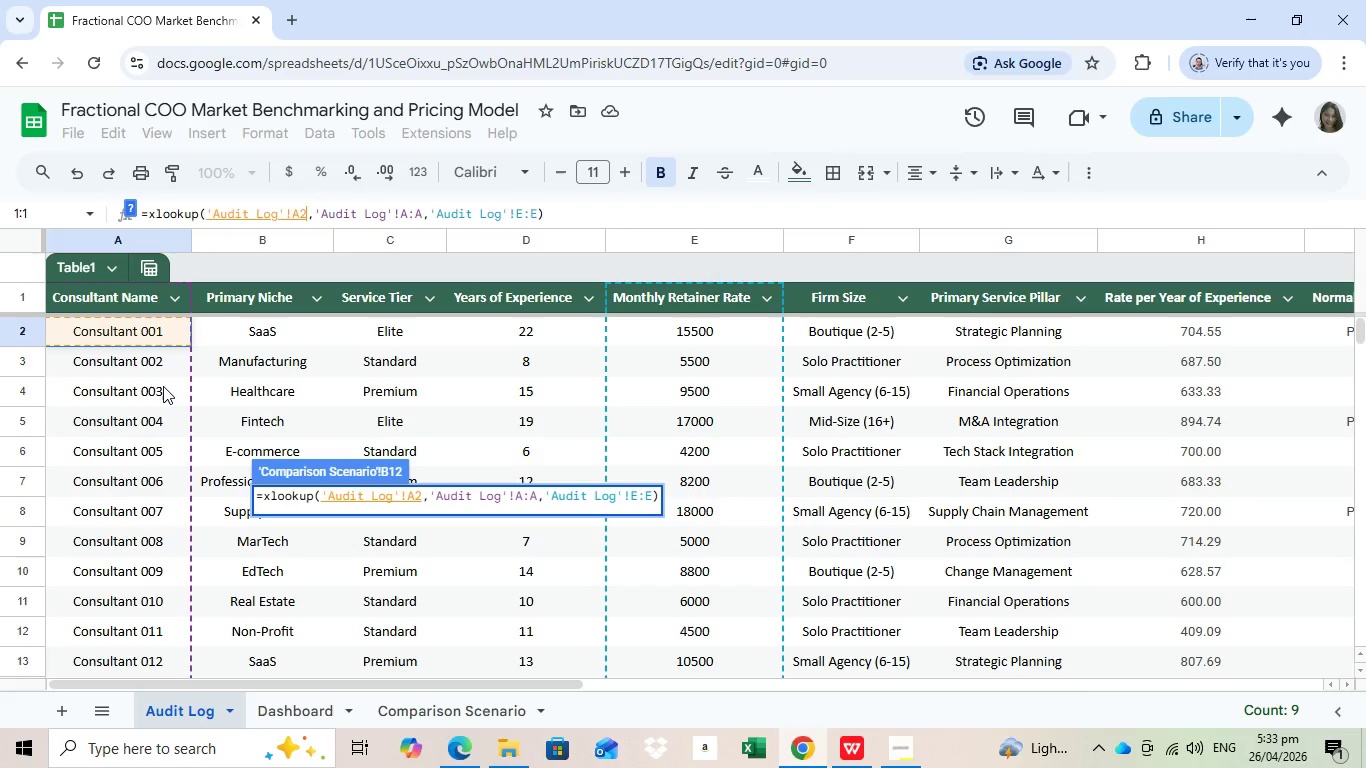 
left_click_drag(start_coordinate=[159, 328], to_coordinate=[139, 361])
 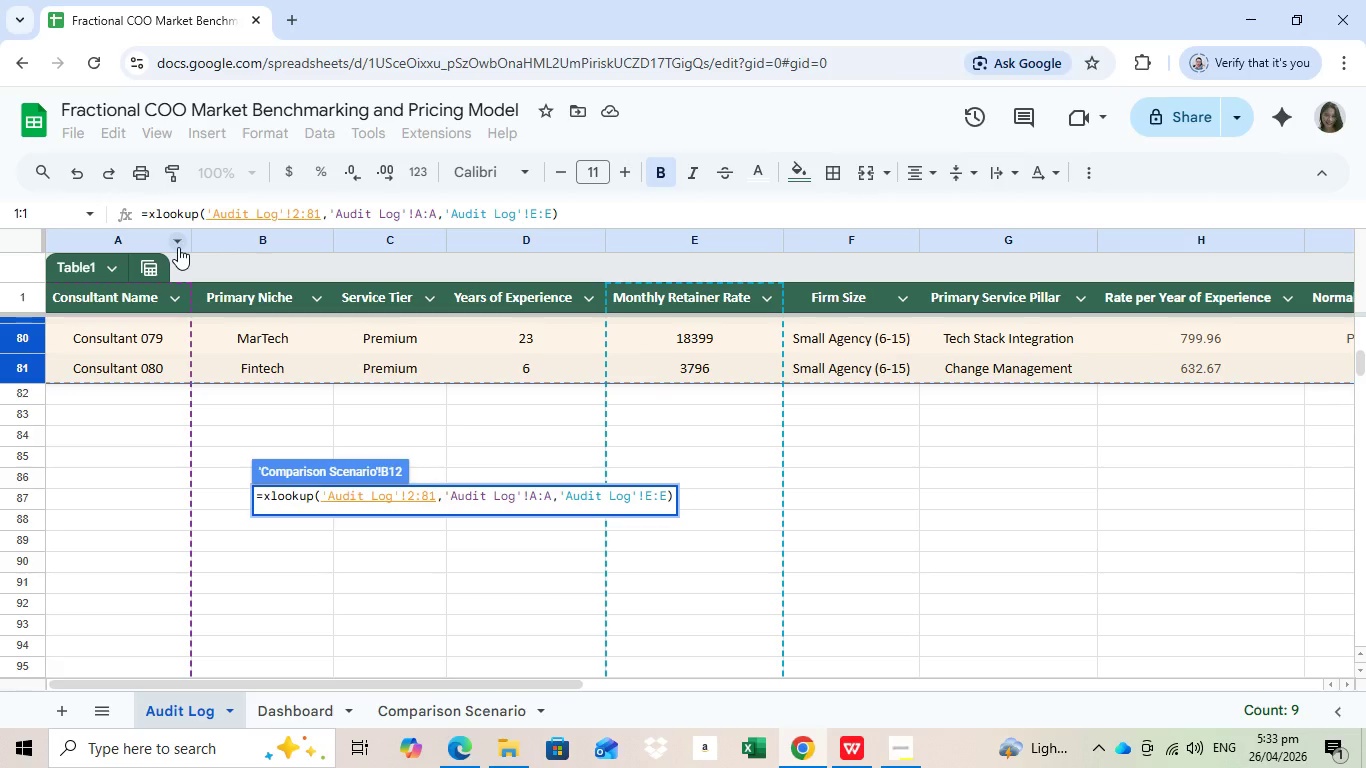 
key(Enter)
 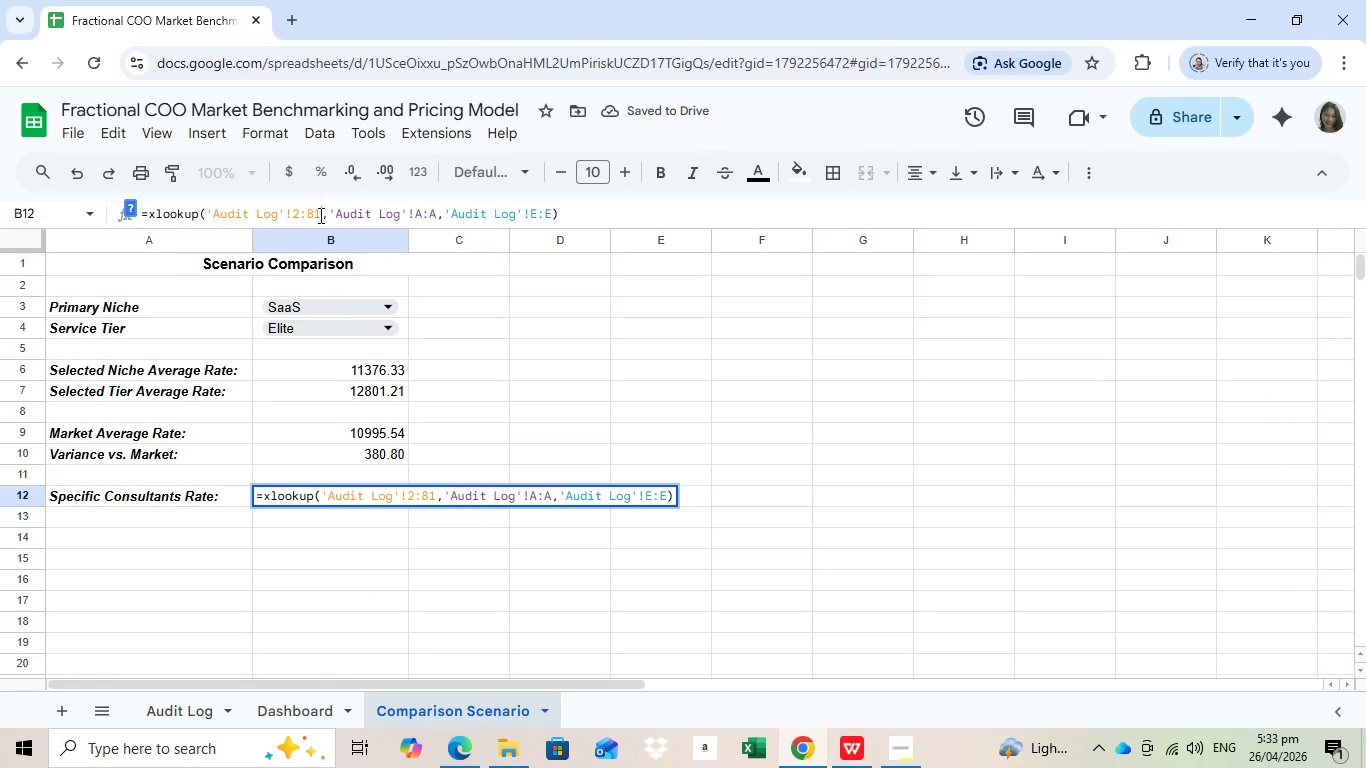 
wait(6.39)
 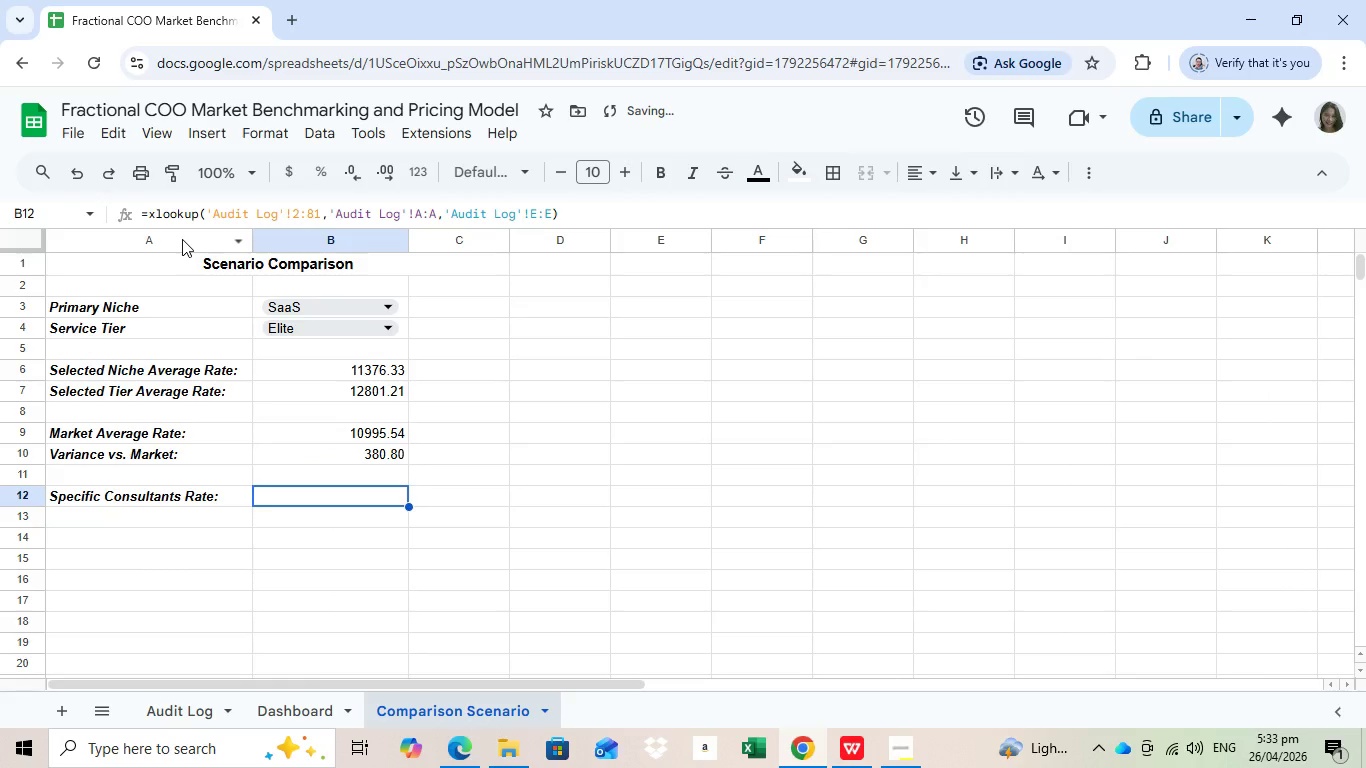 
key(Backspace)
 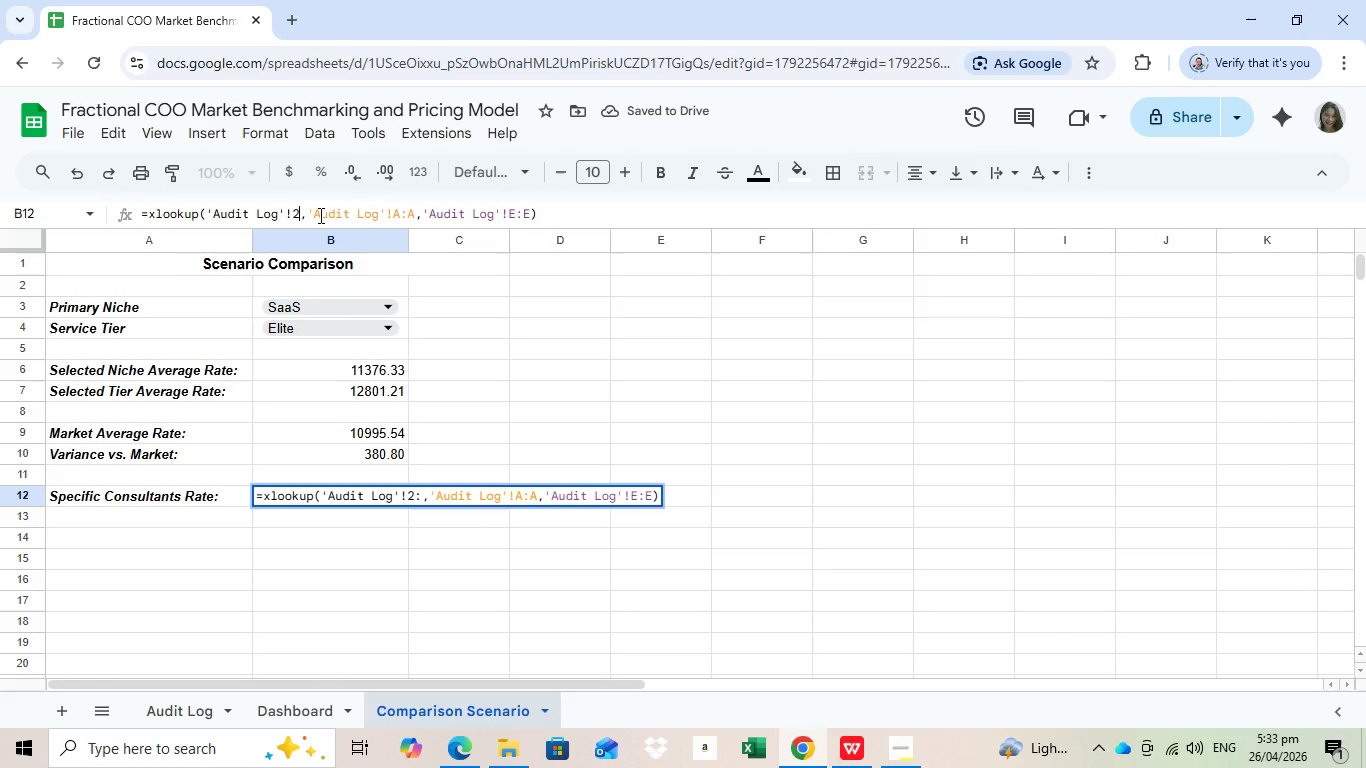 
key(Backspace)
 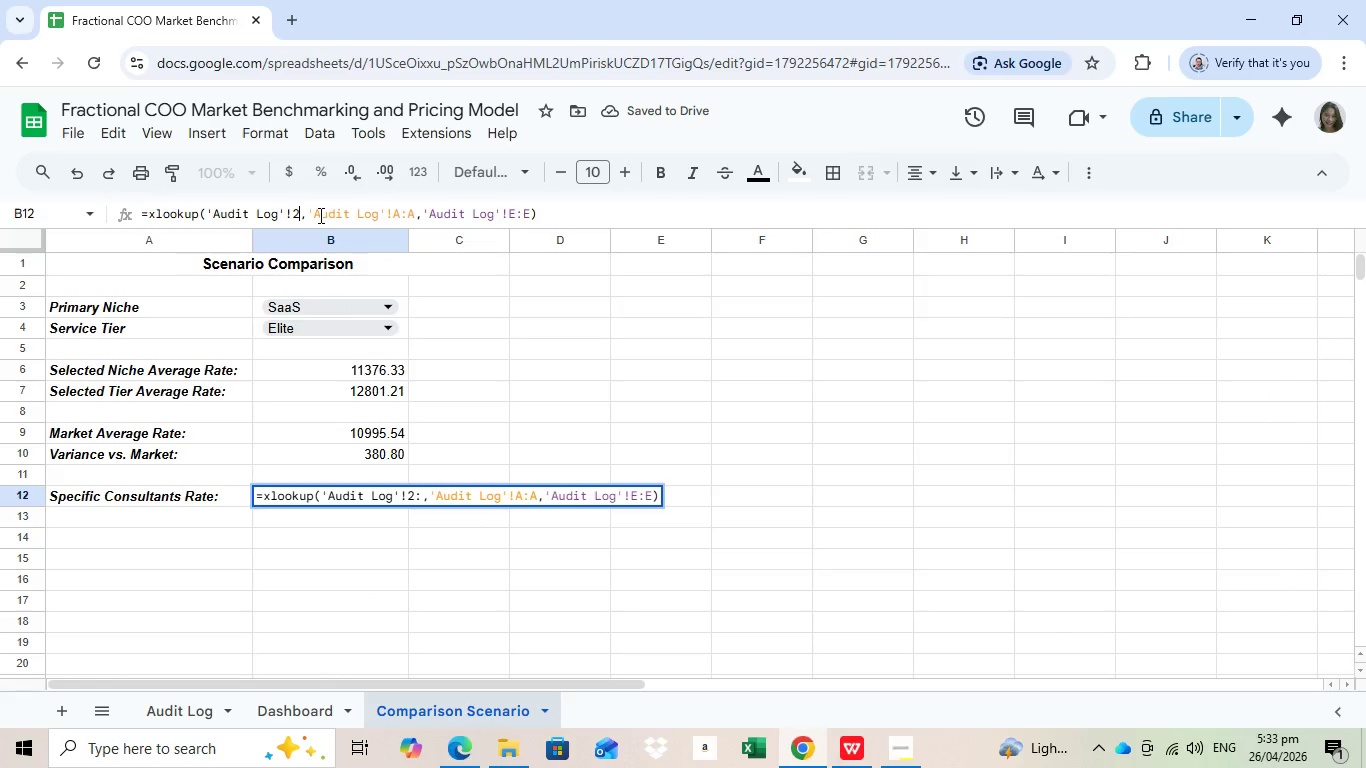 
key(Backspace)
 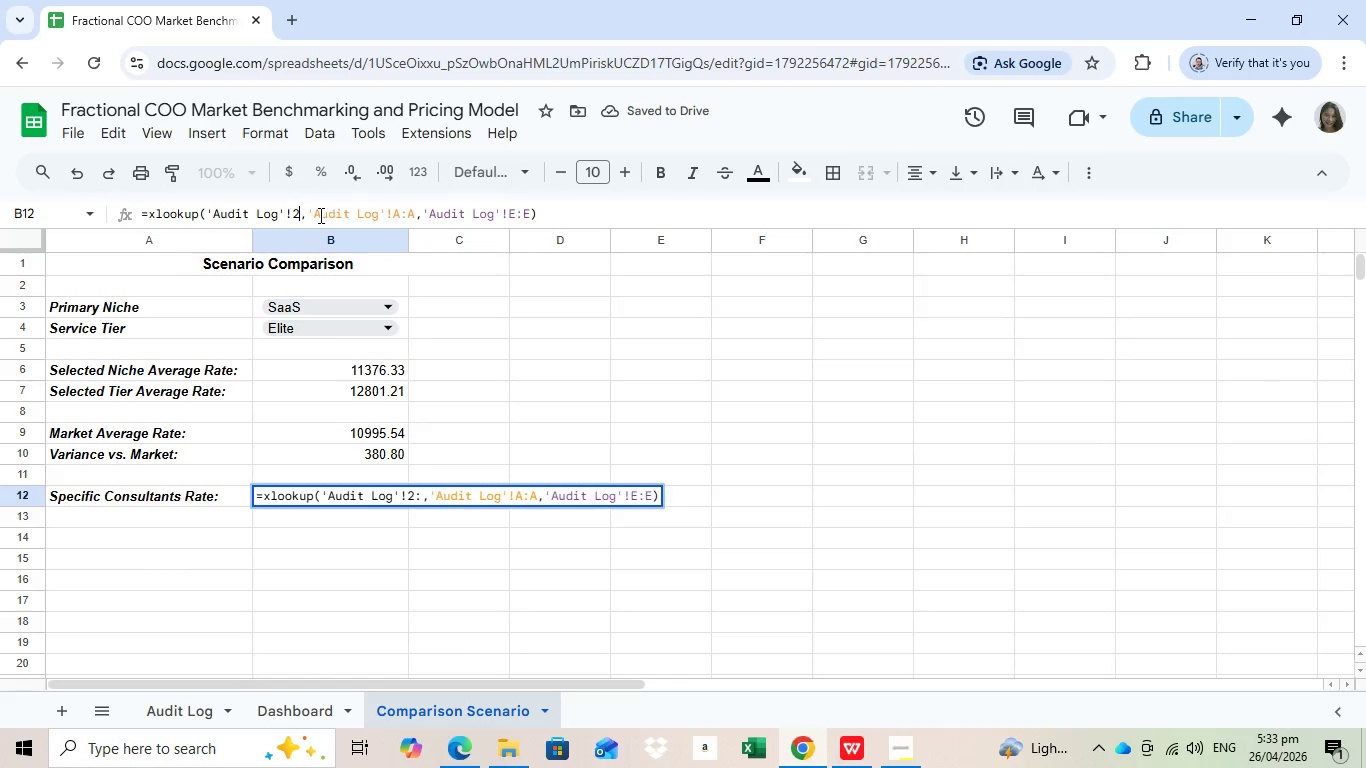 
key(Backspace)
 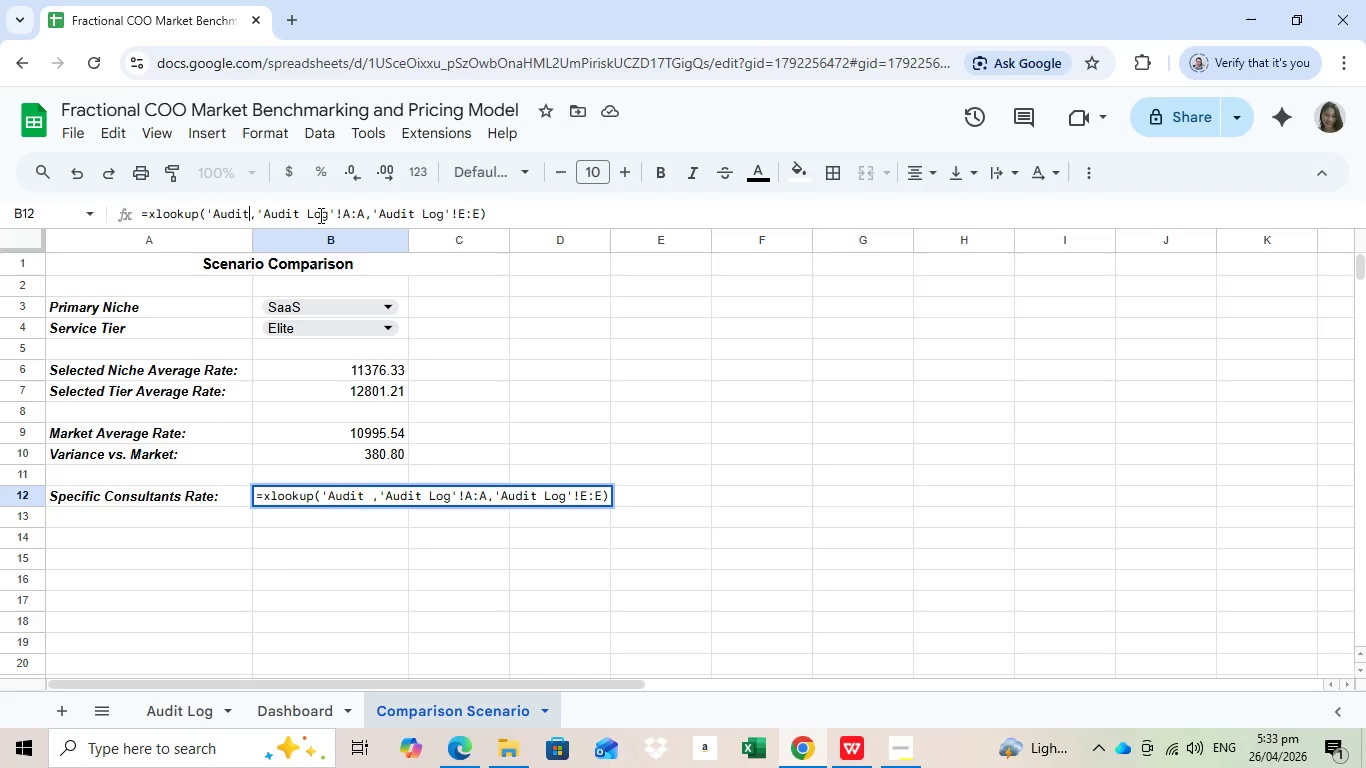 
key(Backspace)
 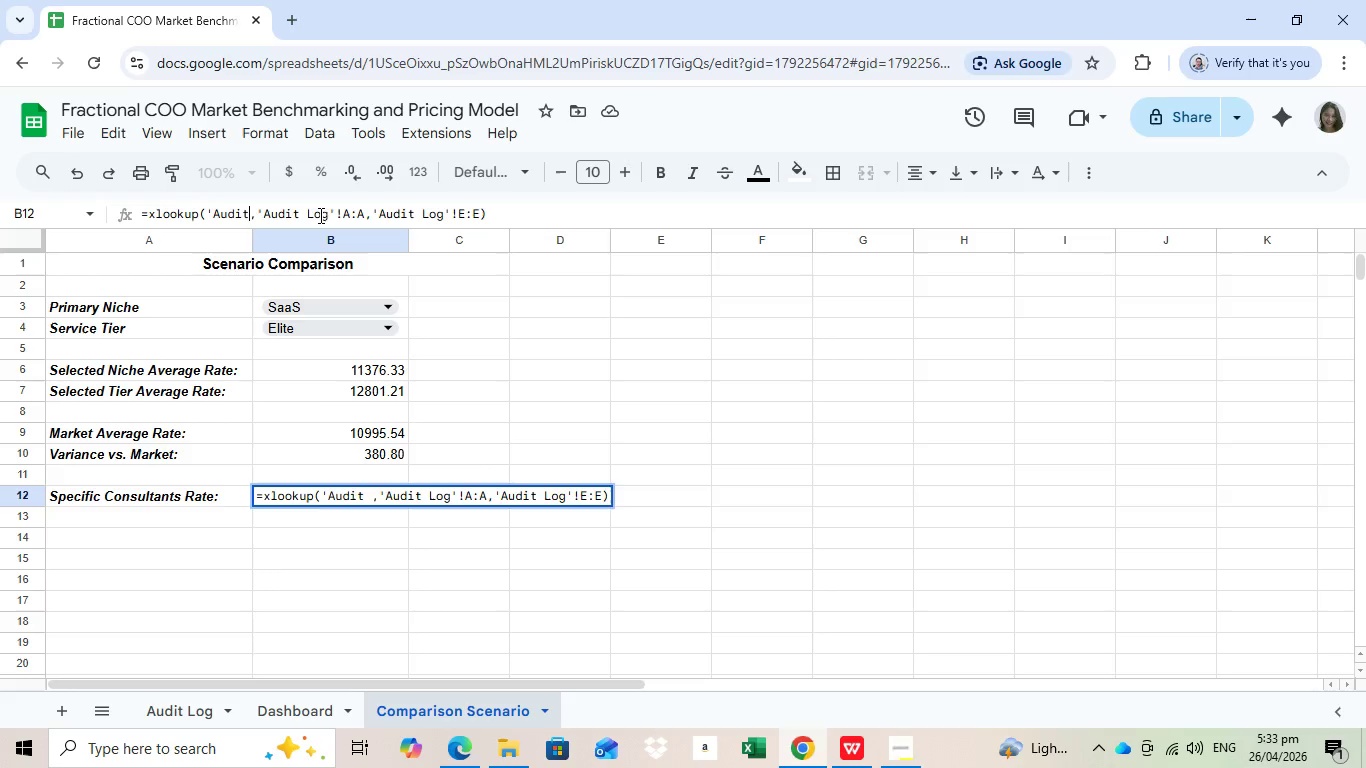 
key(Backspace)
 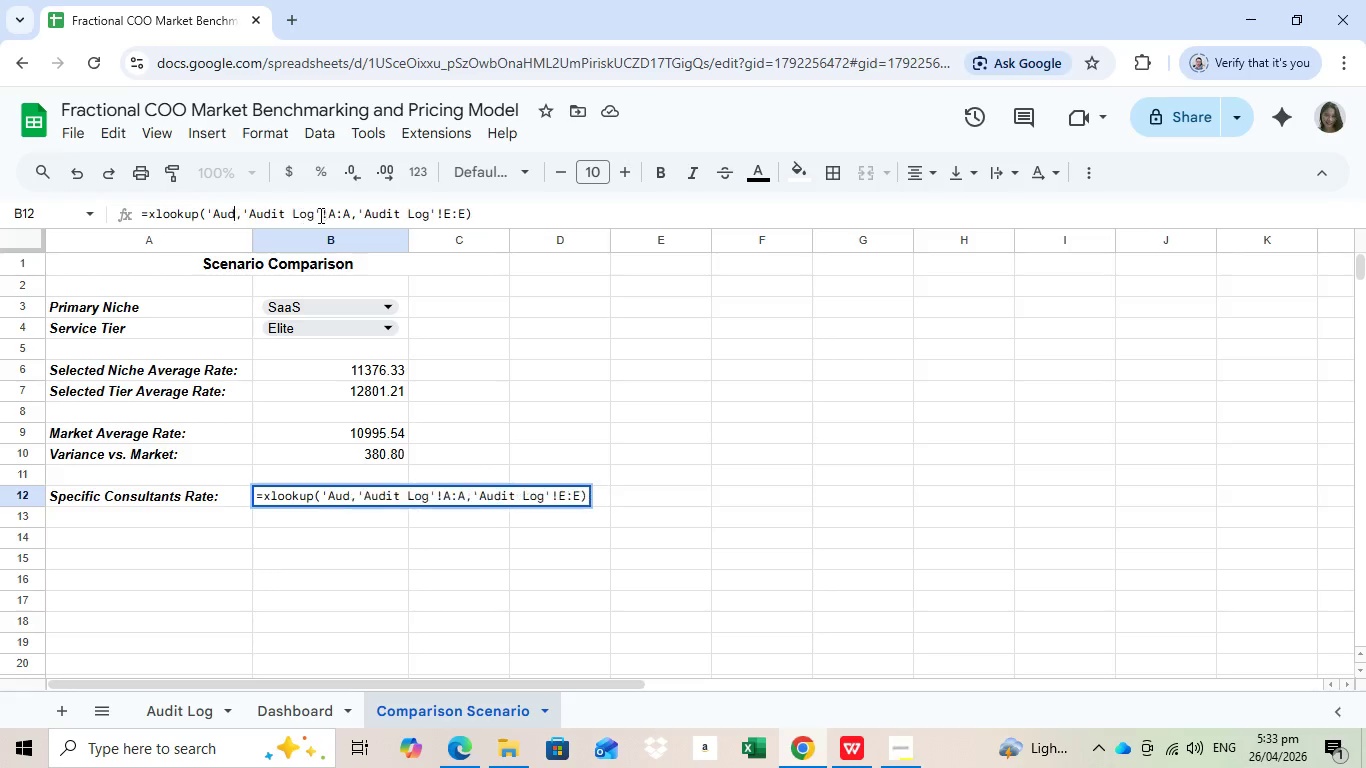 
key(Backspace)
 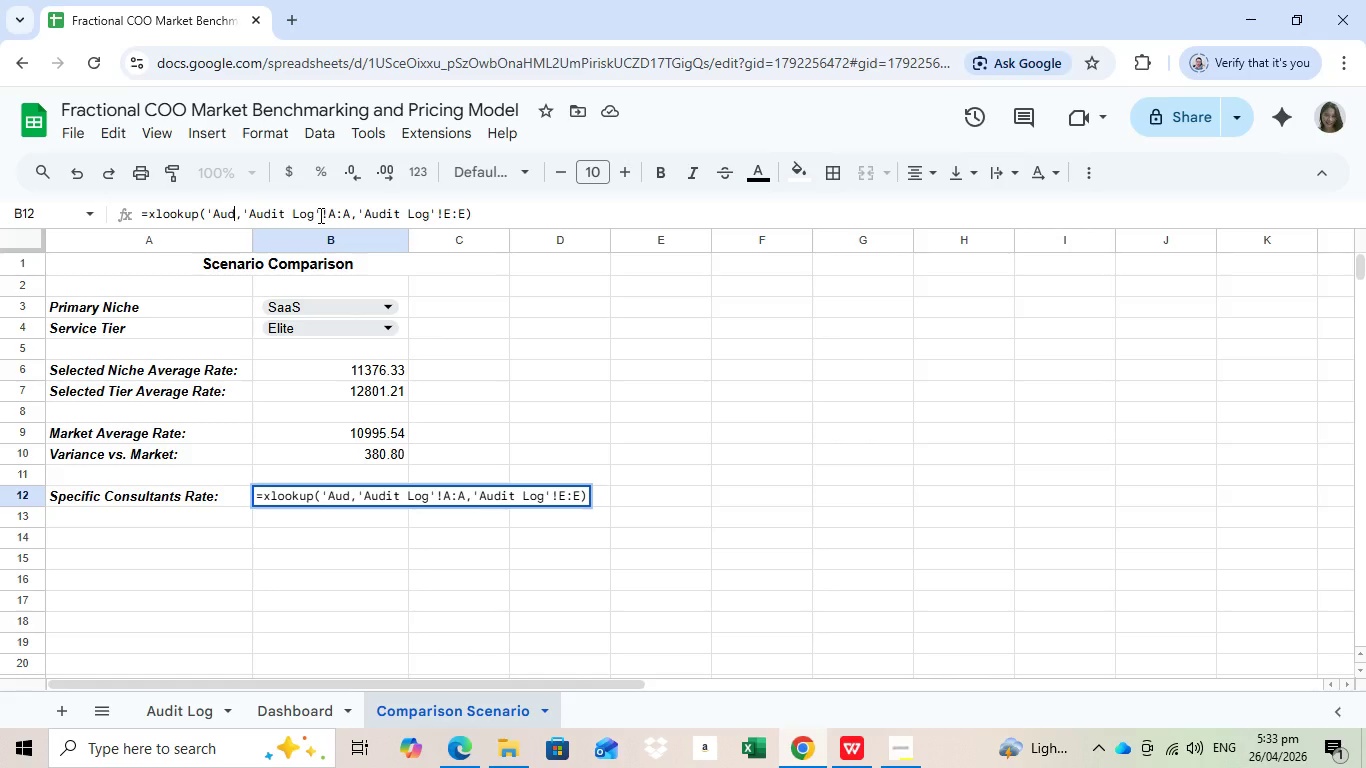 
key(Backspace)
 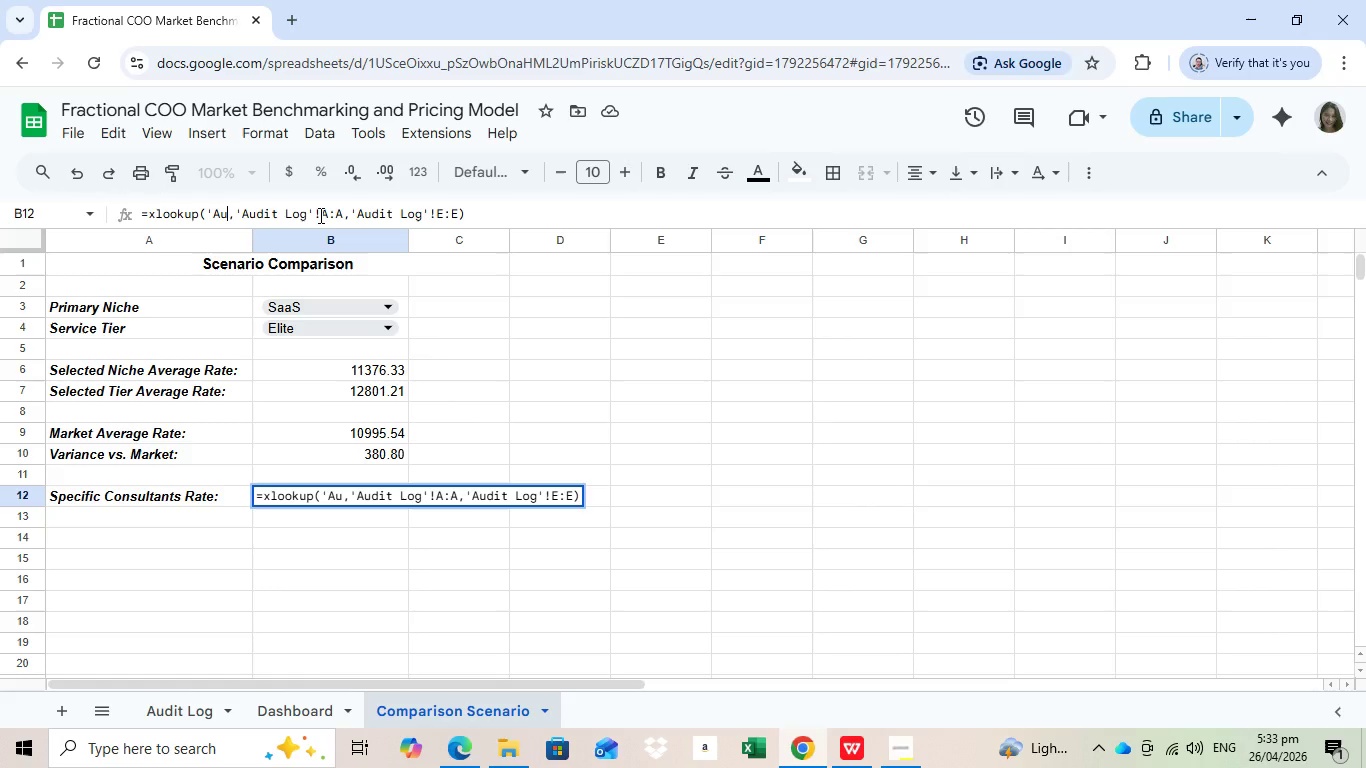 
key(Backspace)
 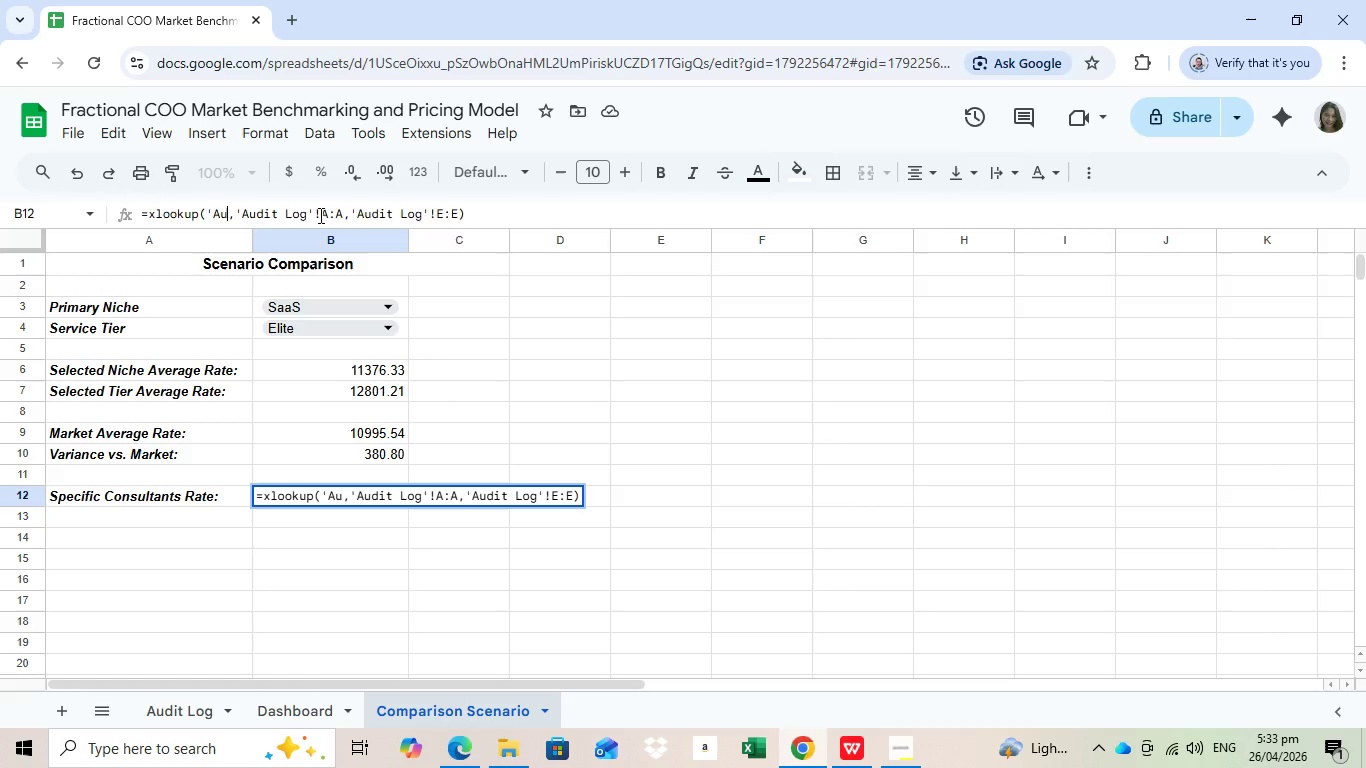 
key(Backspace)
 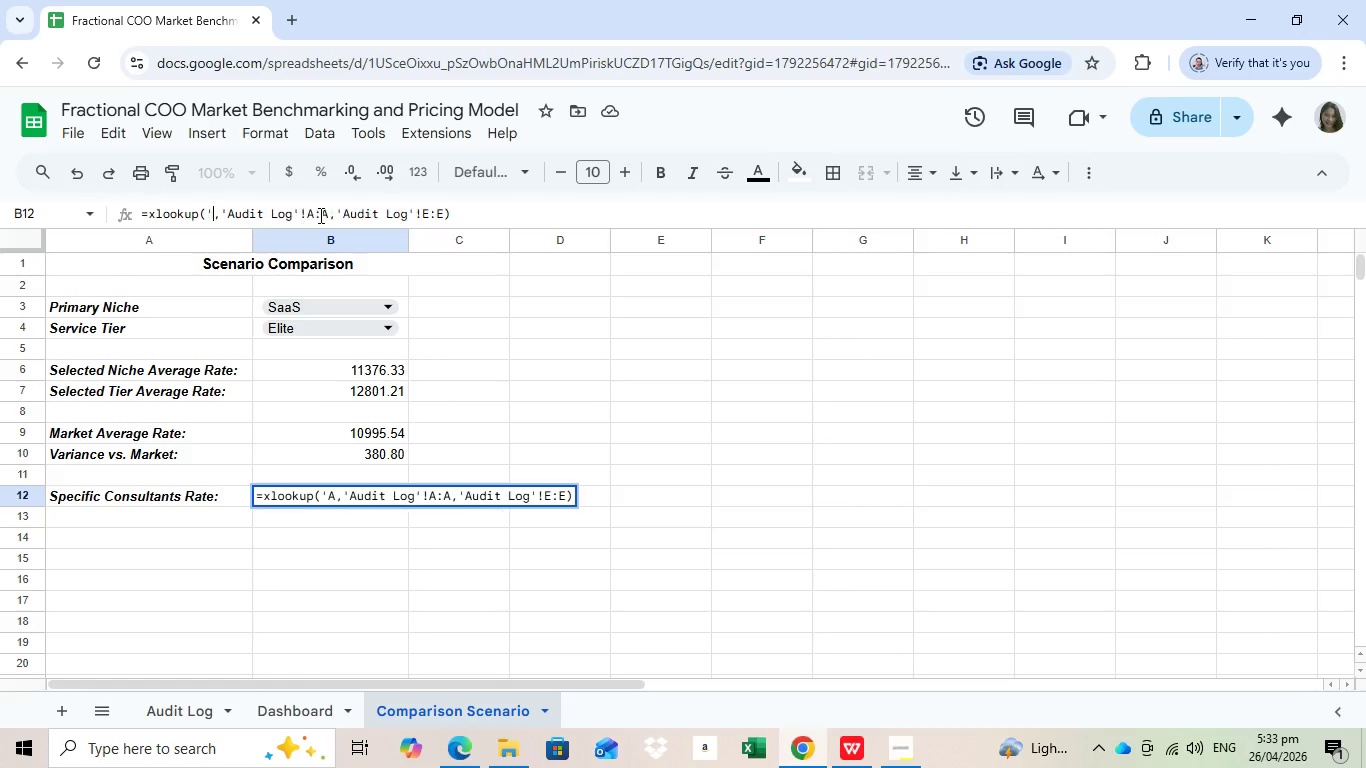 
key(Backspace)
 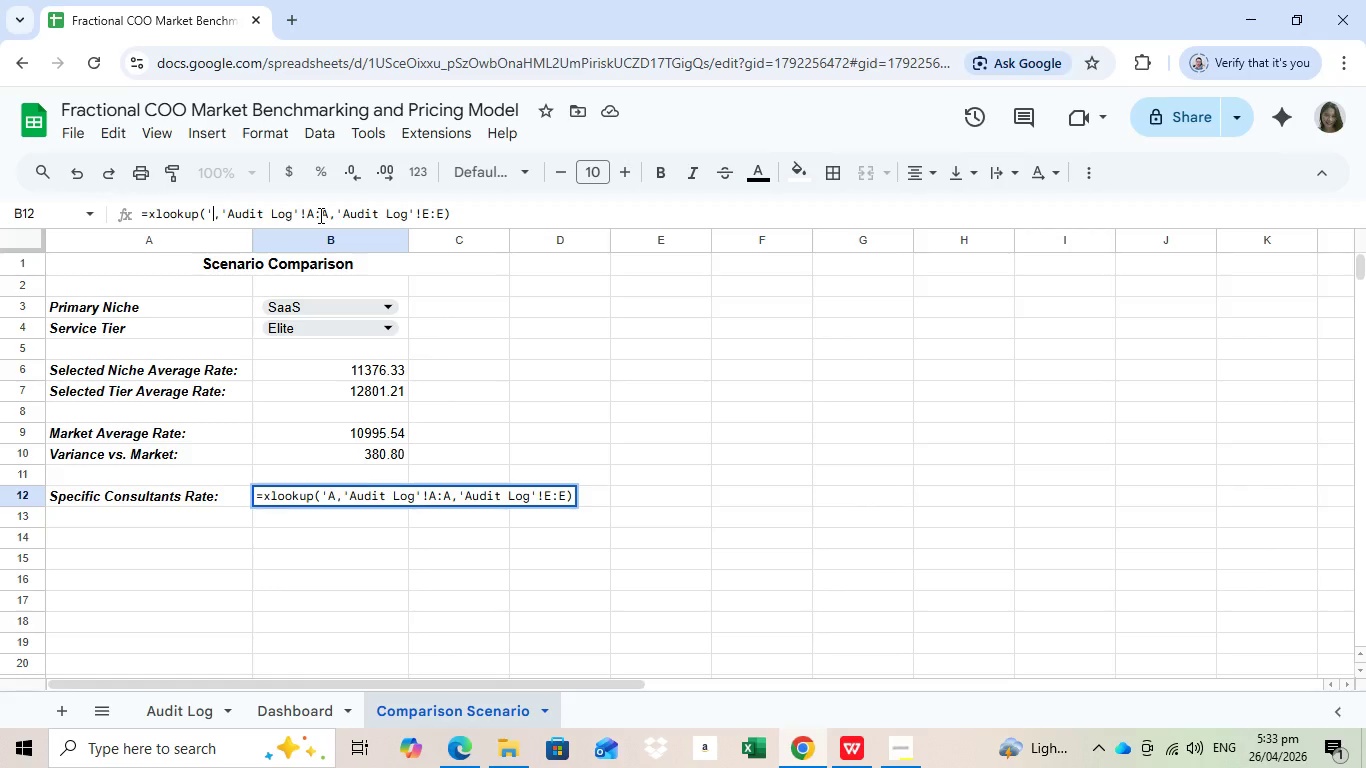 
key(Backspace)
 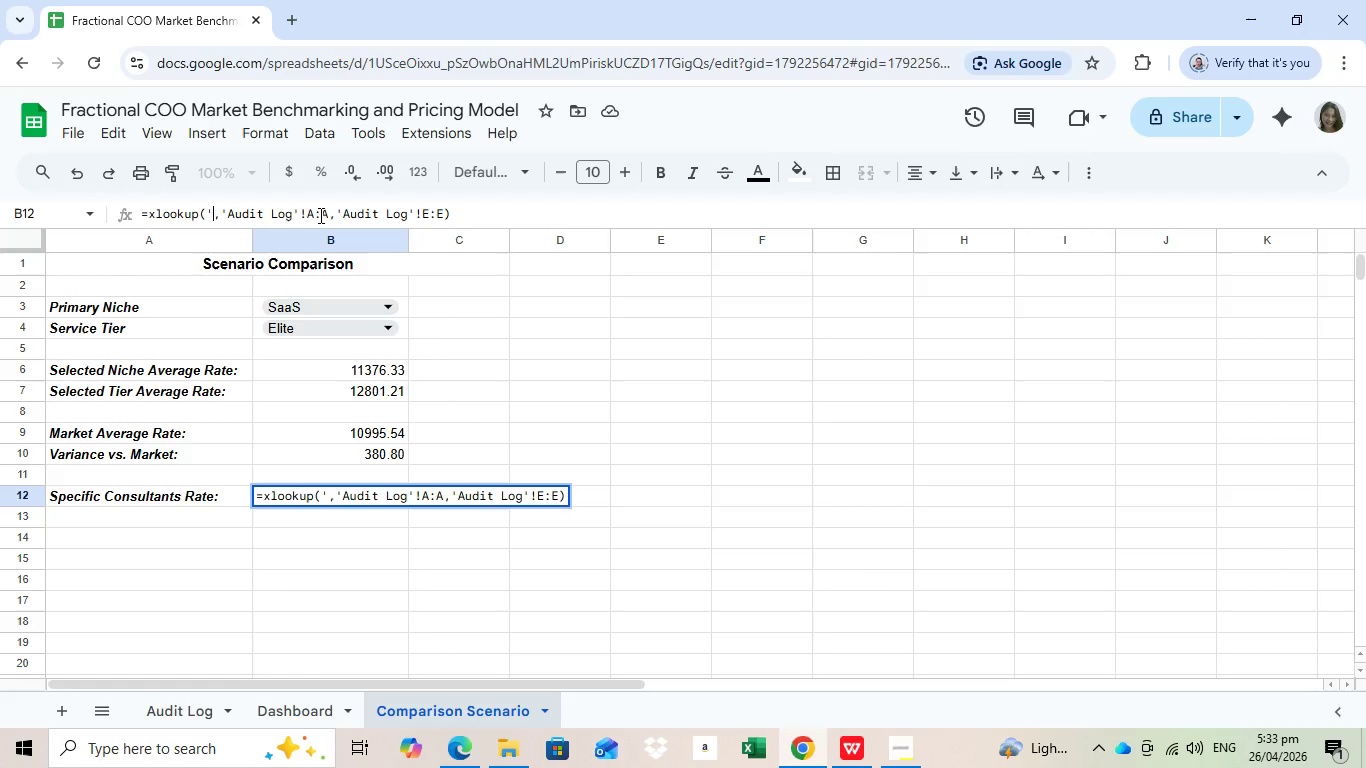 
key(Backspace)
 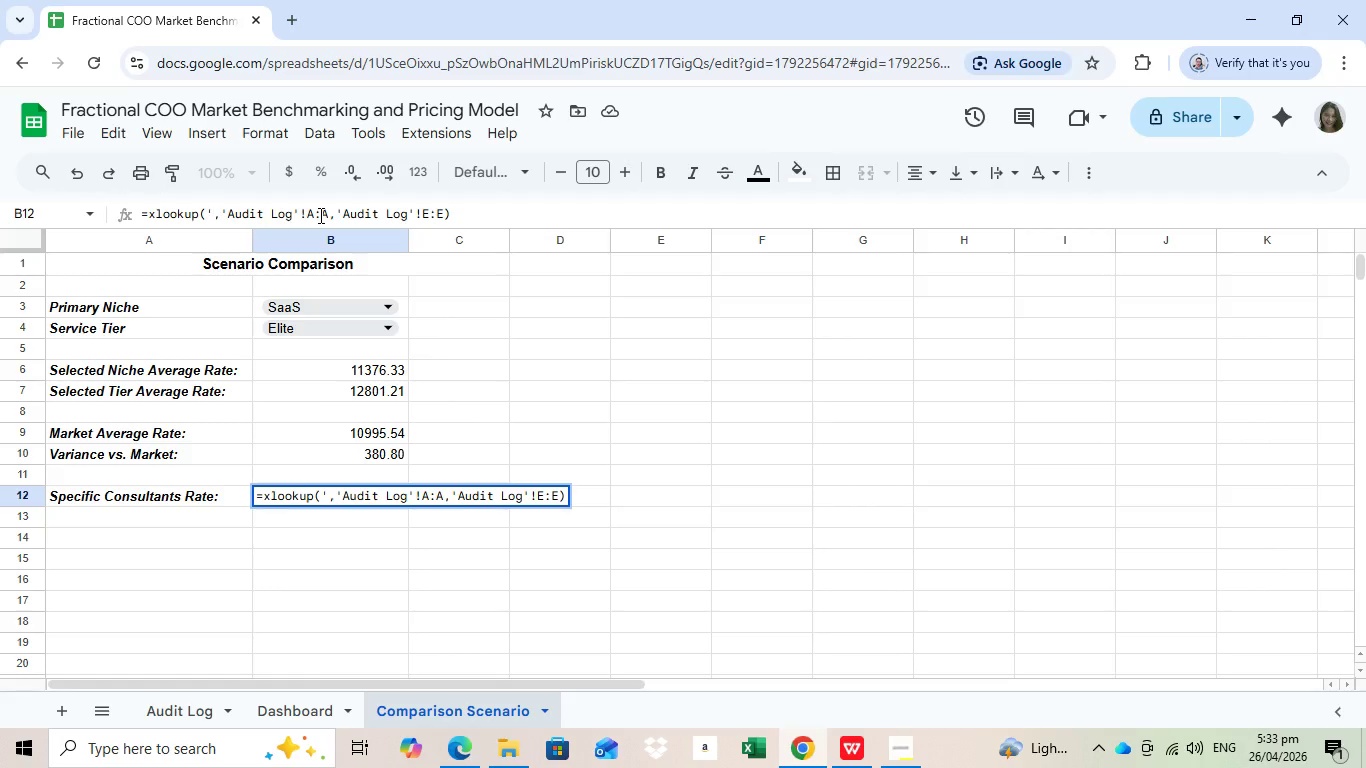 
key(Backspace)
 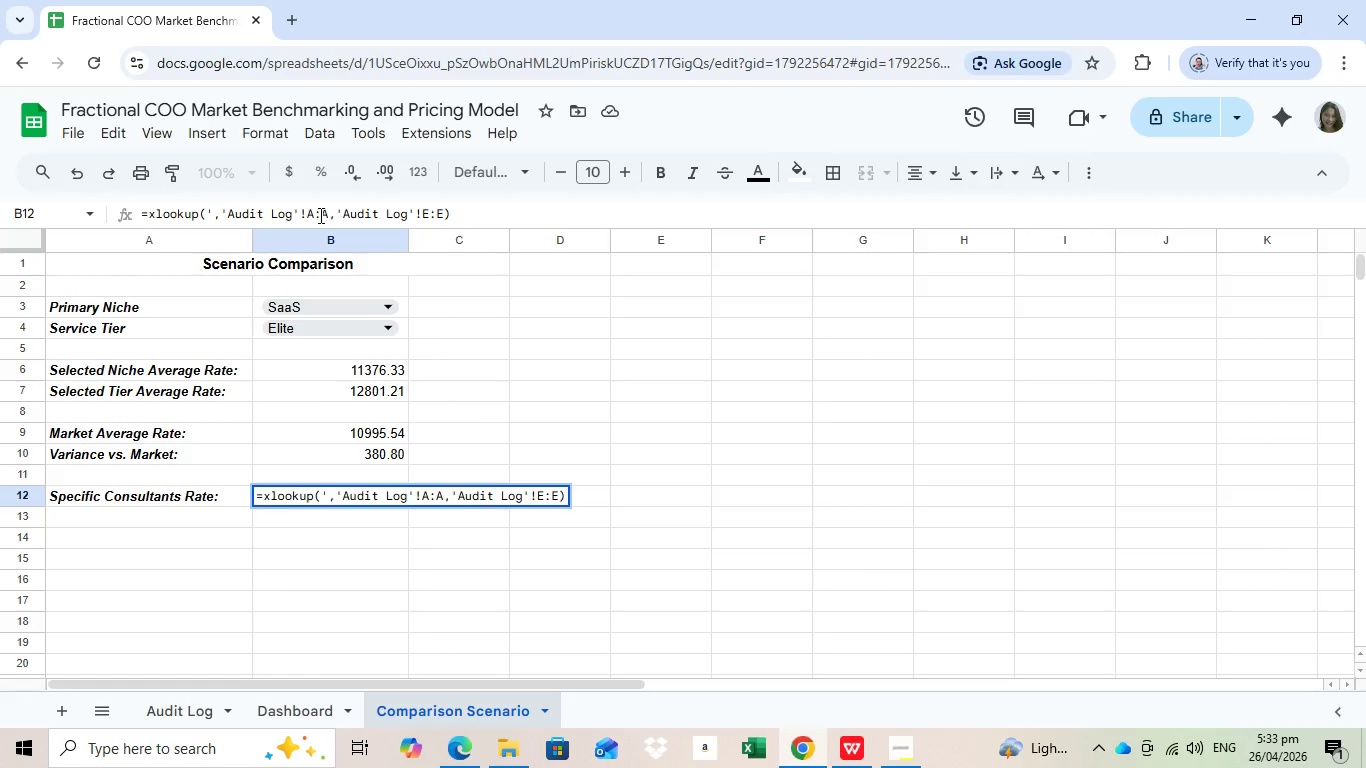 
key(Backspace)
 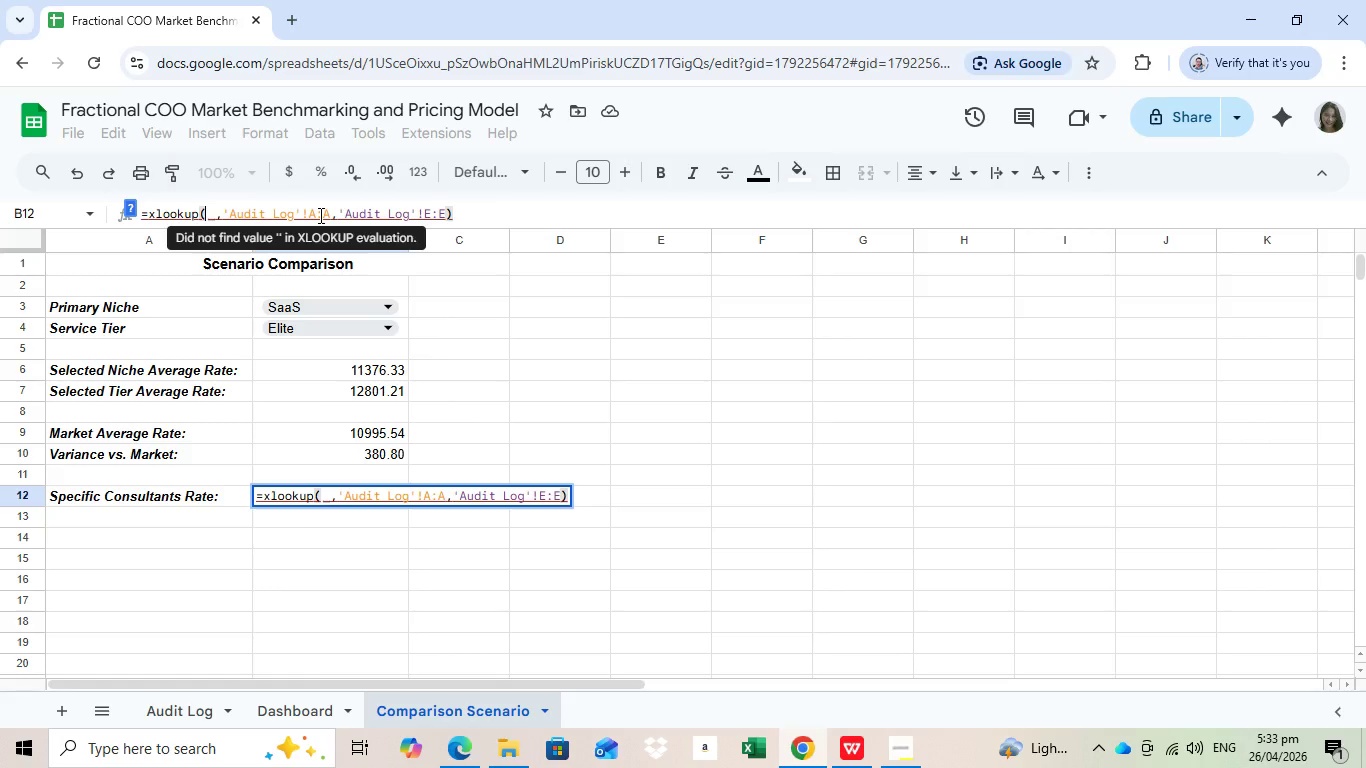 
key(Backspace)
 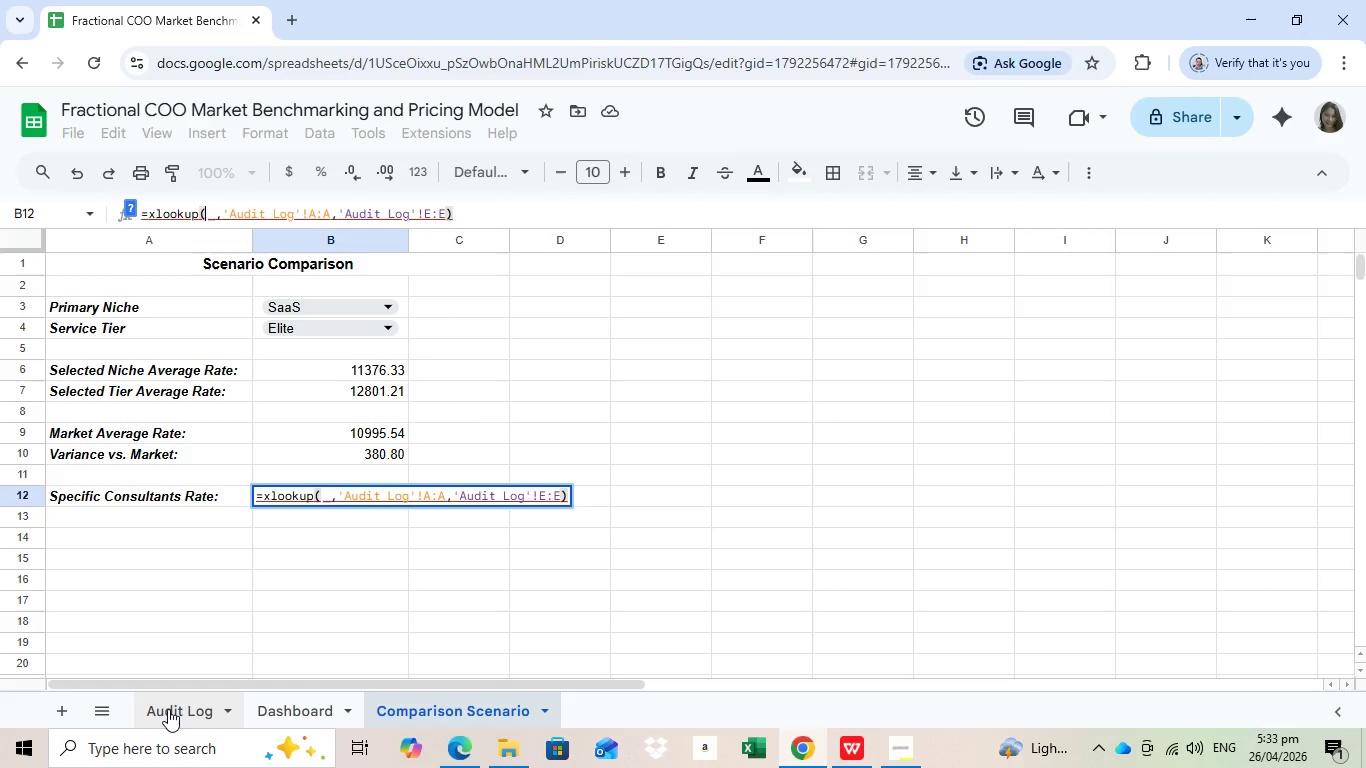 
left_click([168, 709])
 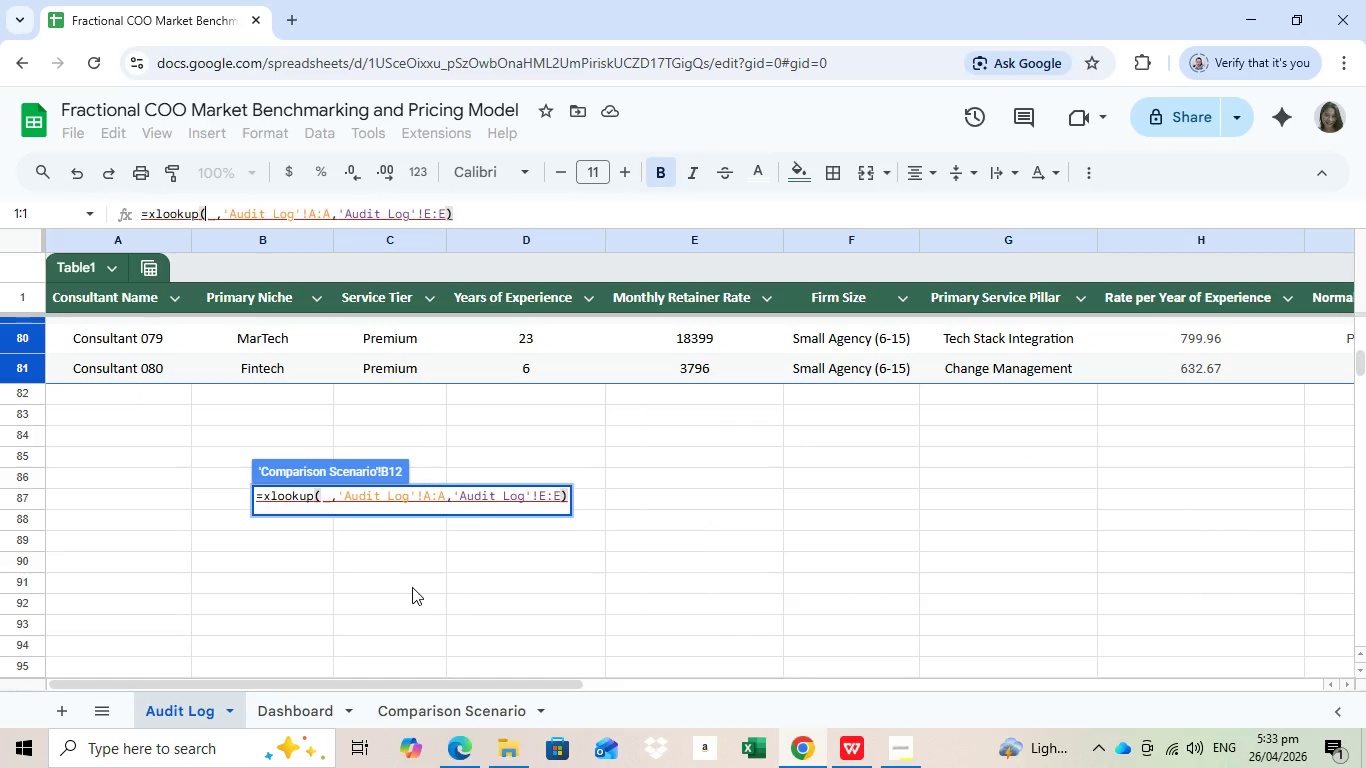 
wait(5.7)
 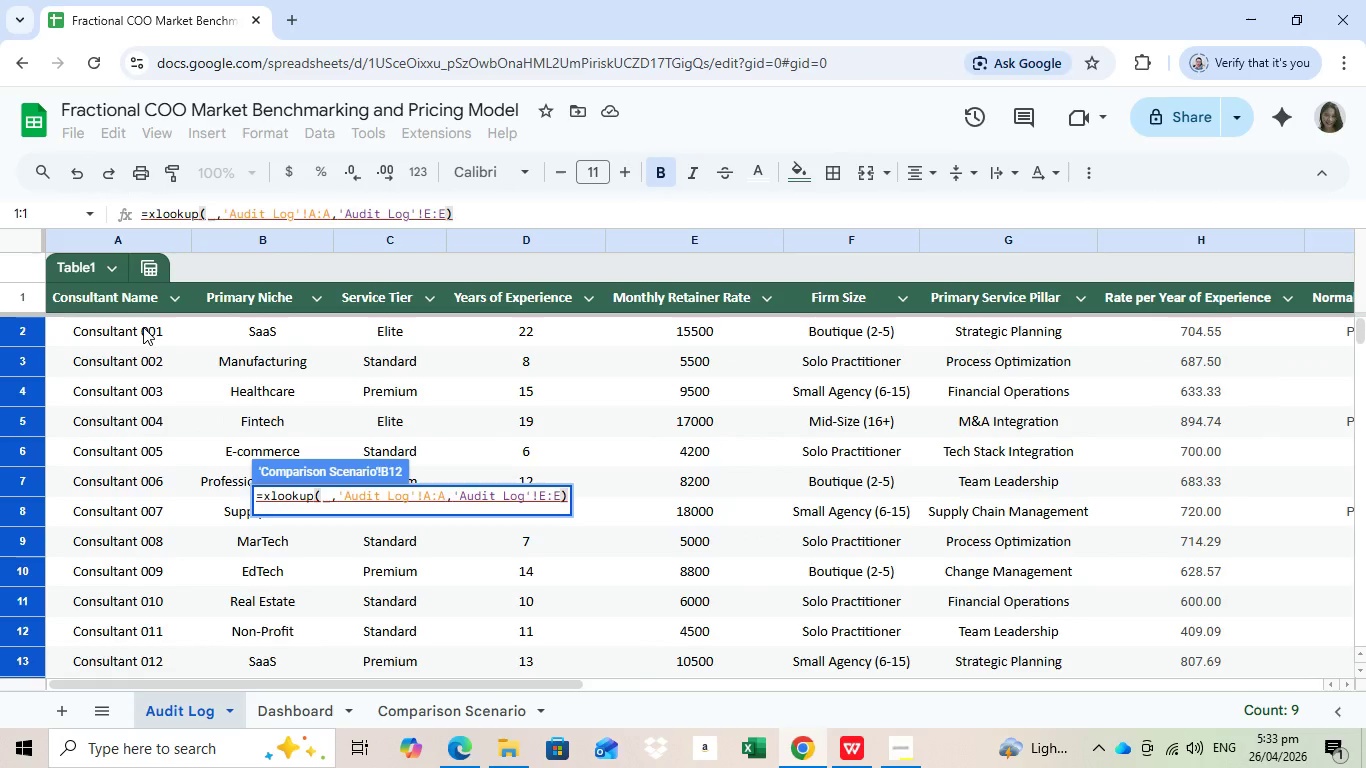 
left_click_drag(start_coordinate=[143, 327], to_coordinate=[152, 298])
 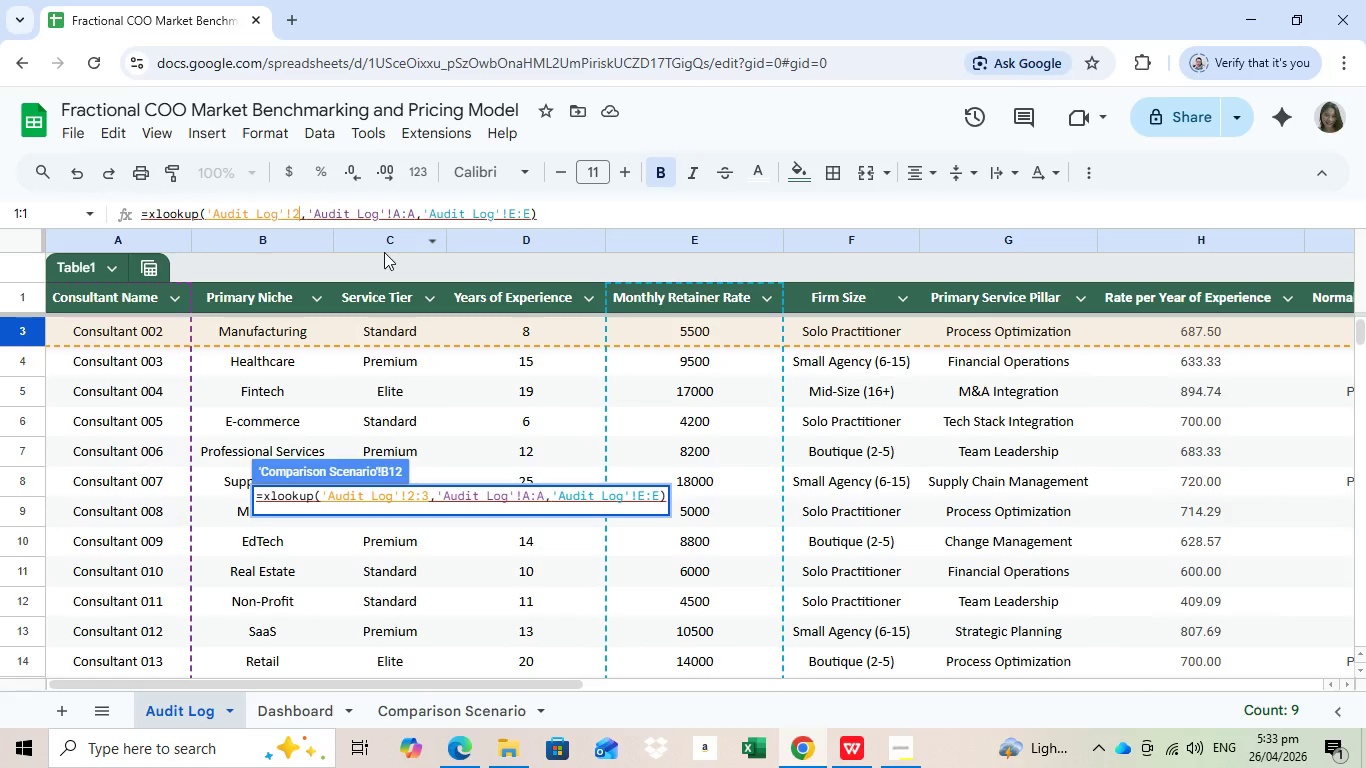 
scroll: coordinate [425, 563], scroll_direction: up, amount: 44.0
 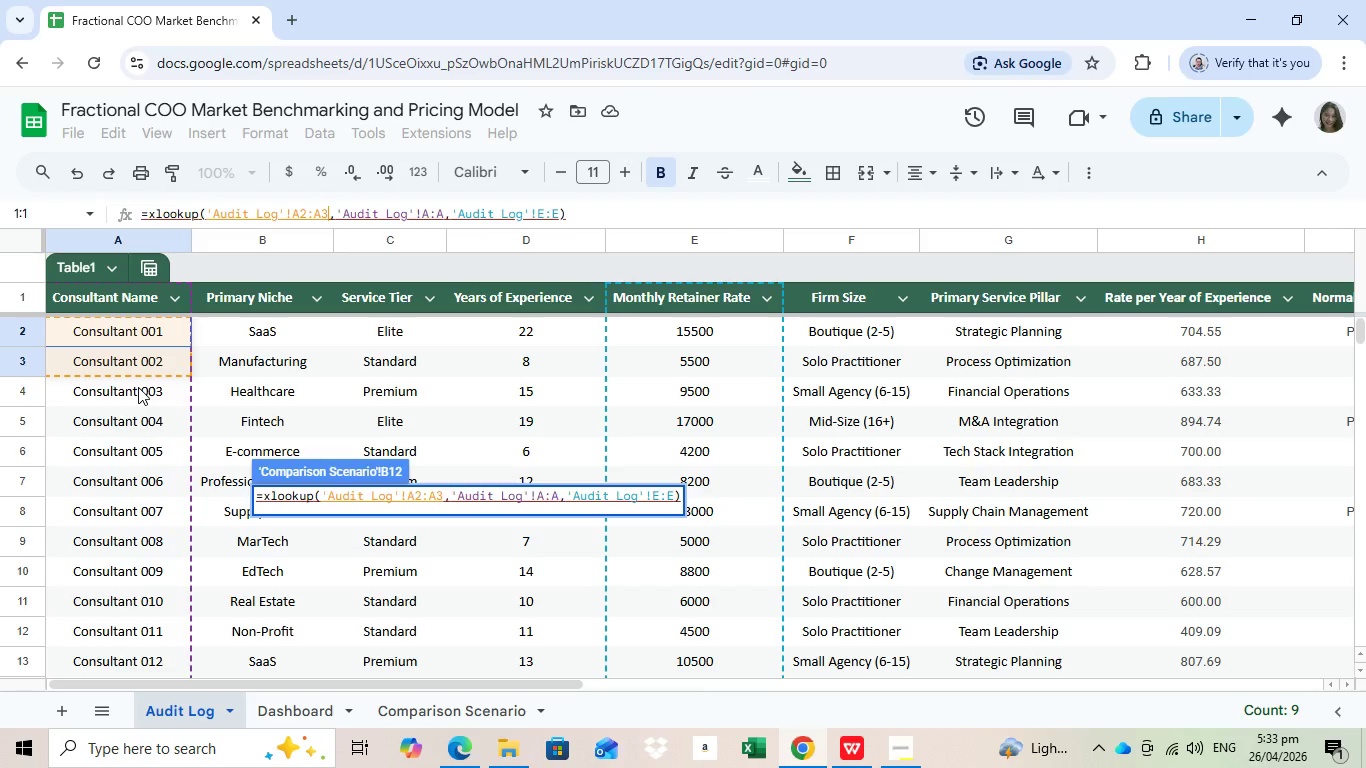 
key(Backspace)
 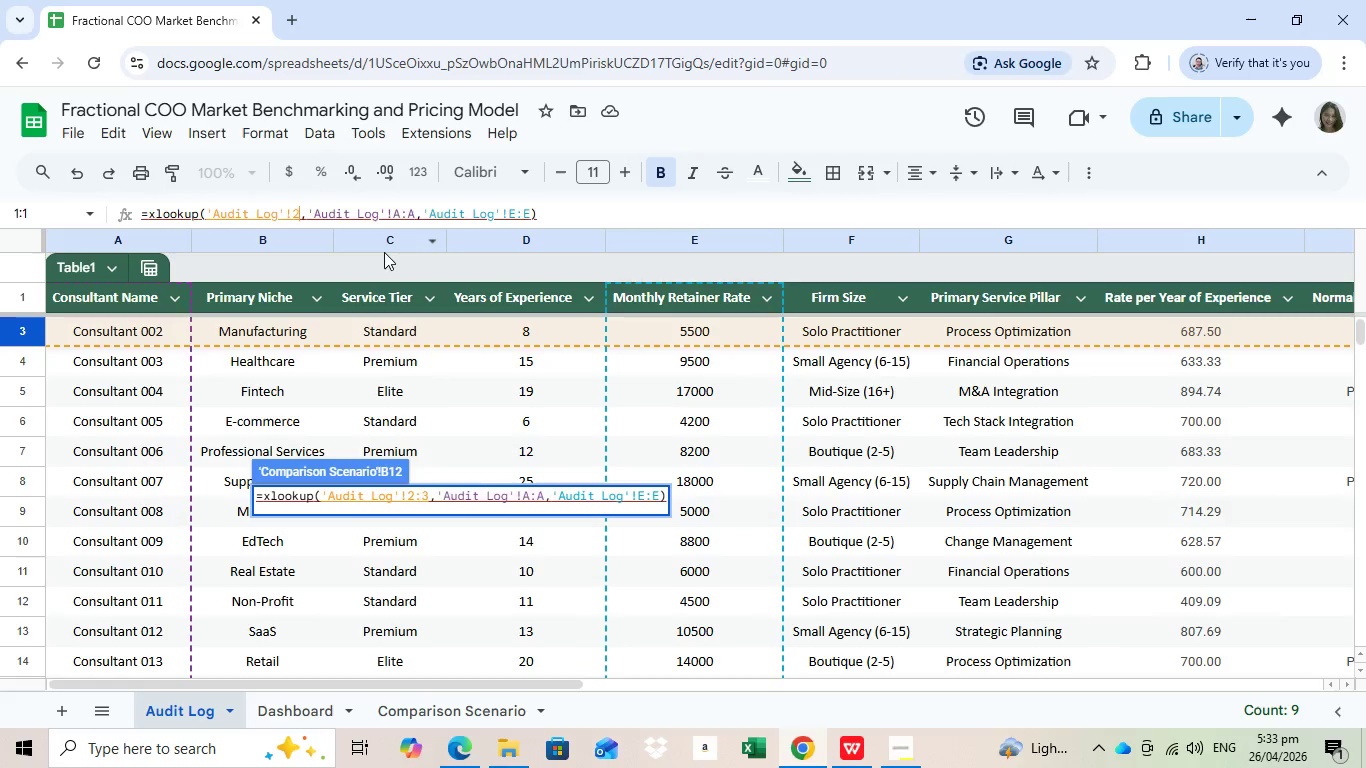 
key(Backspace)
 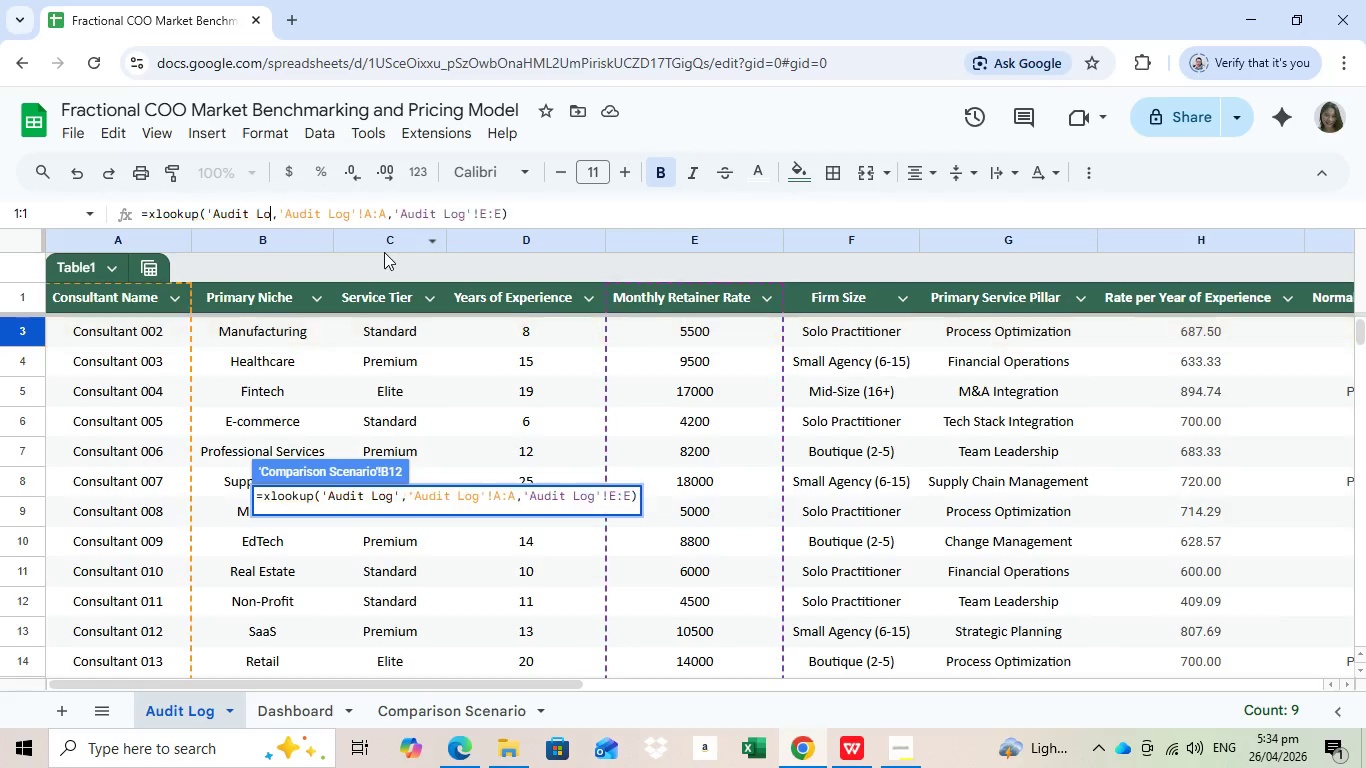 
key(Backspace)
 